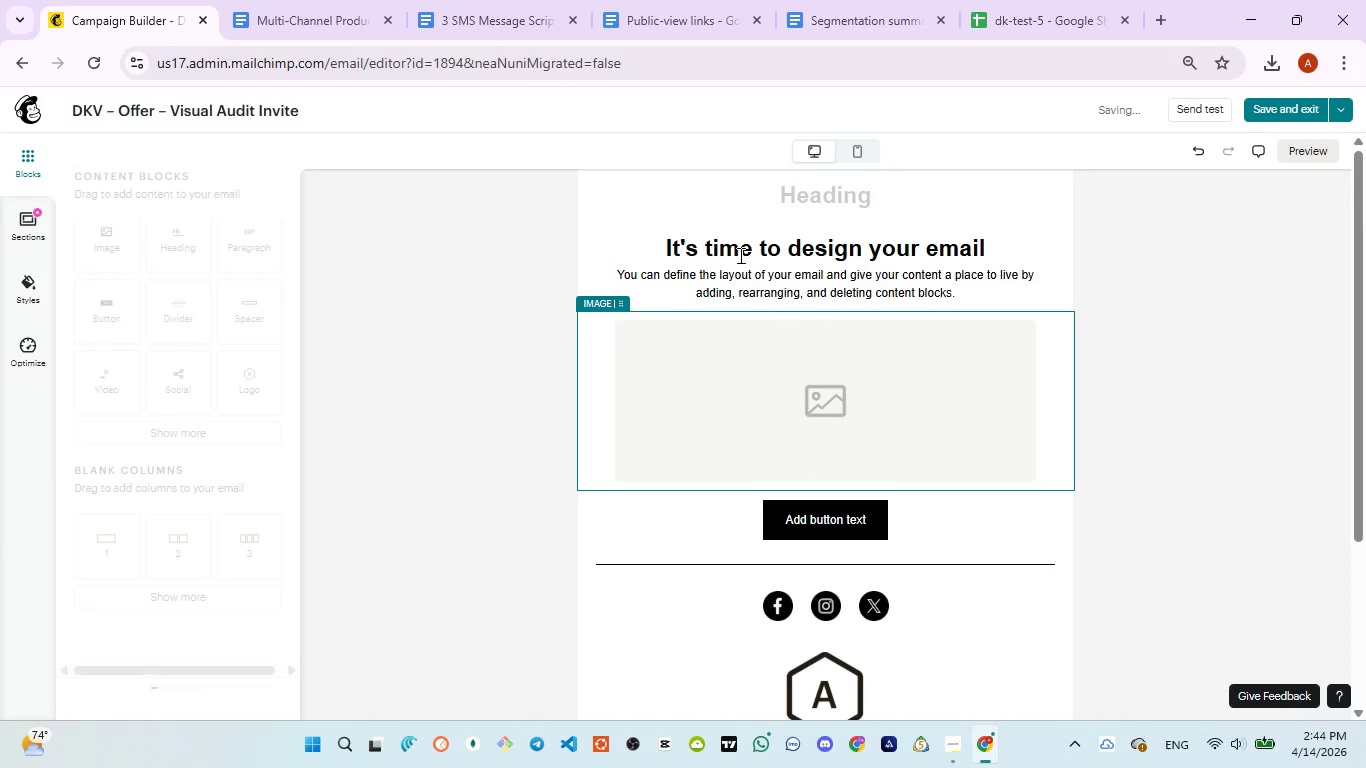 
left_click([892, 391])
 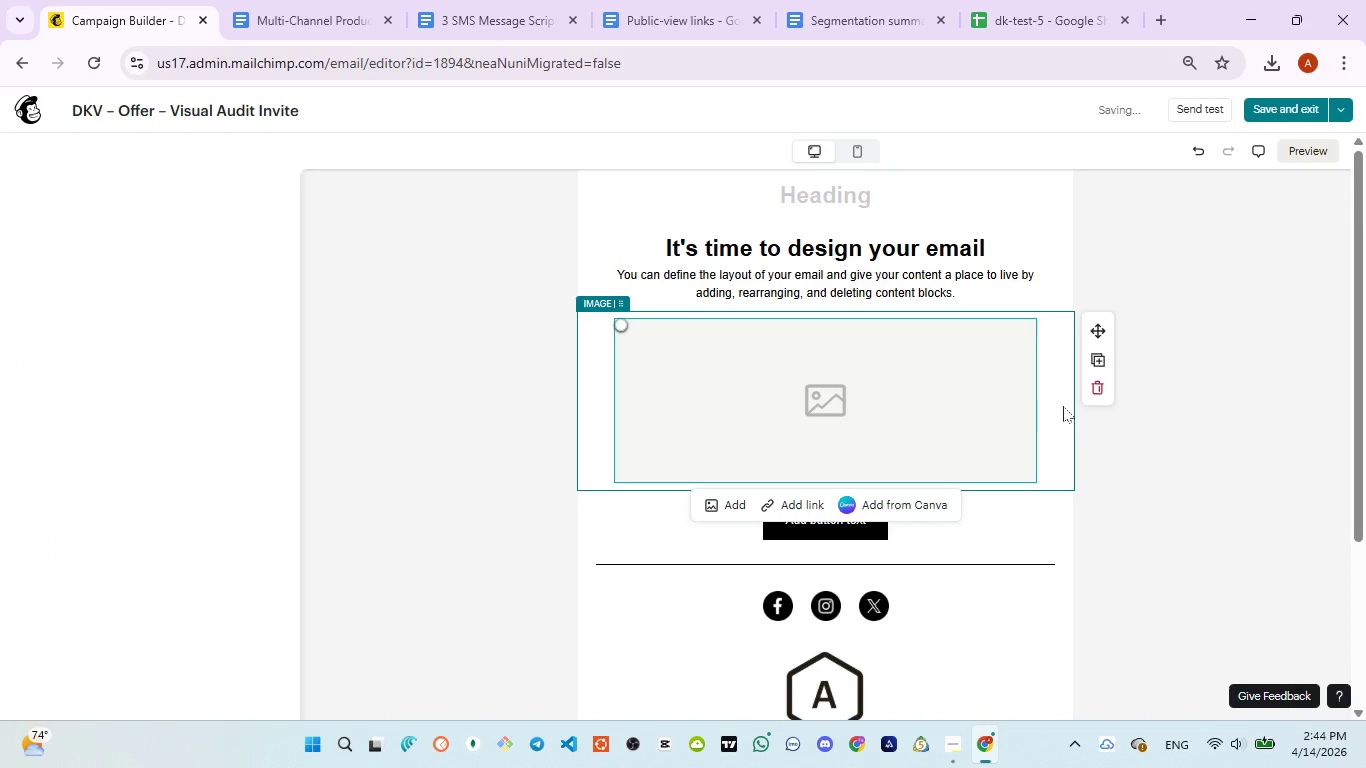 
left_click([1097, 390])
 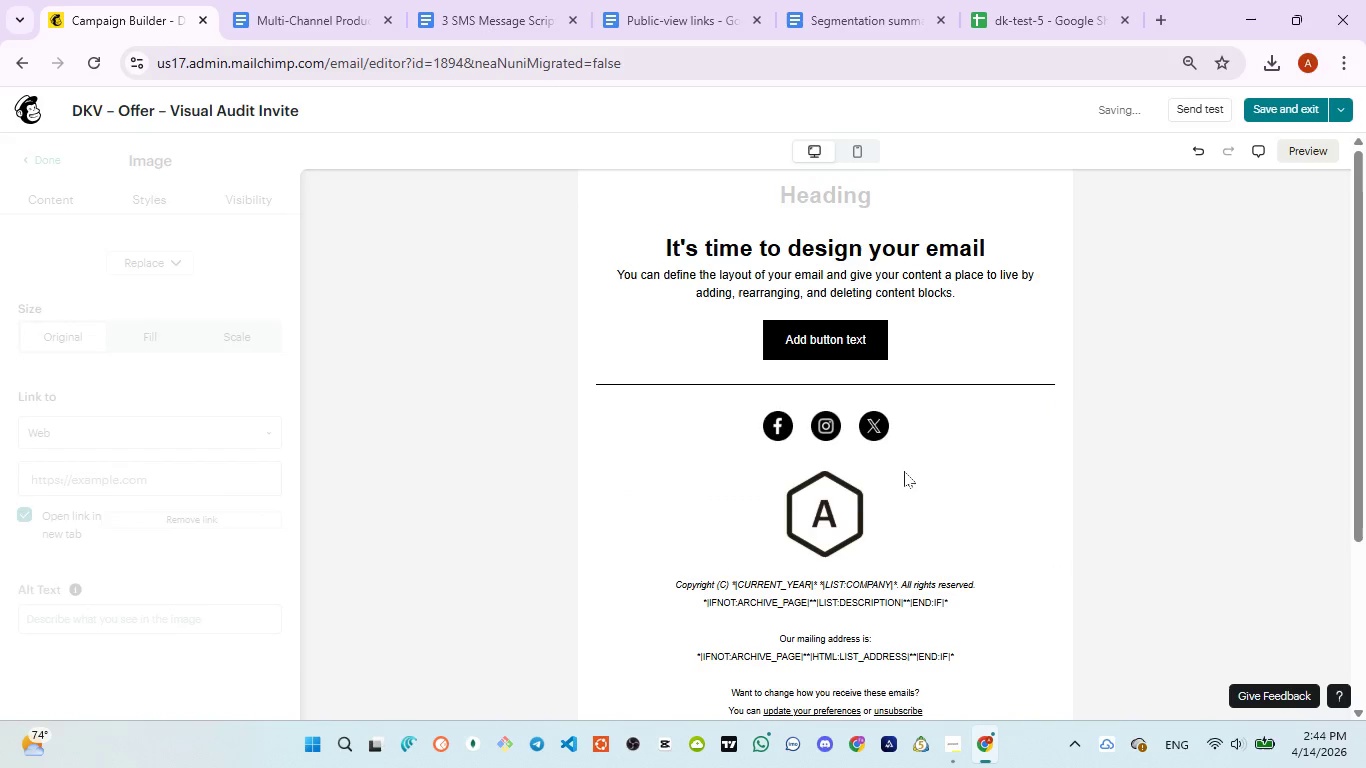 
left_click([831, 486])
 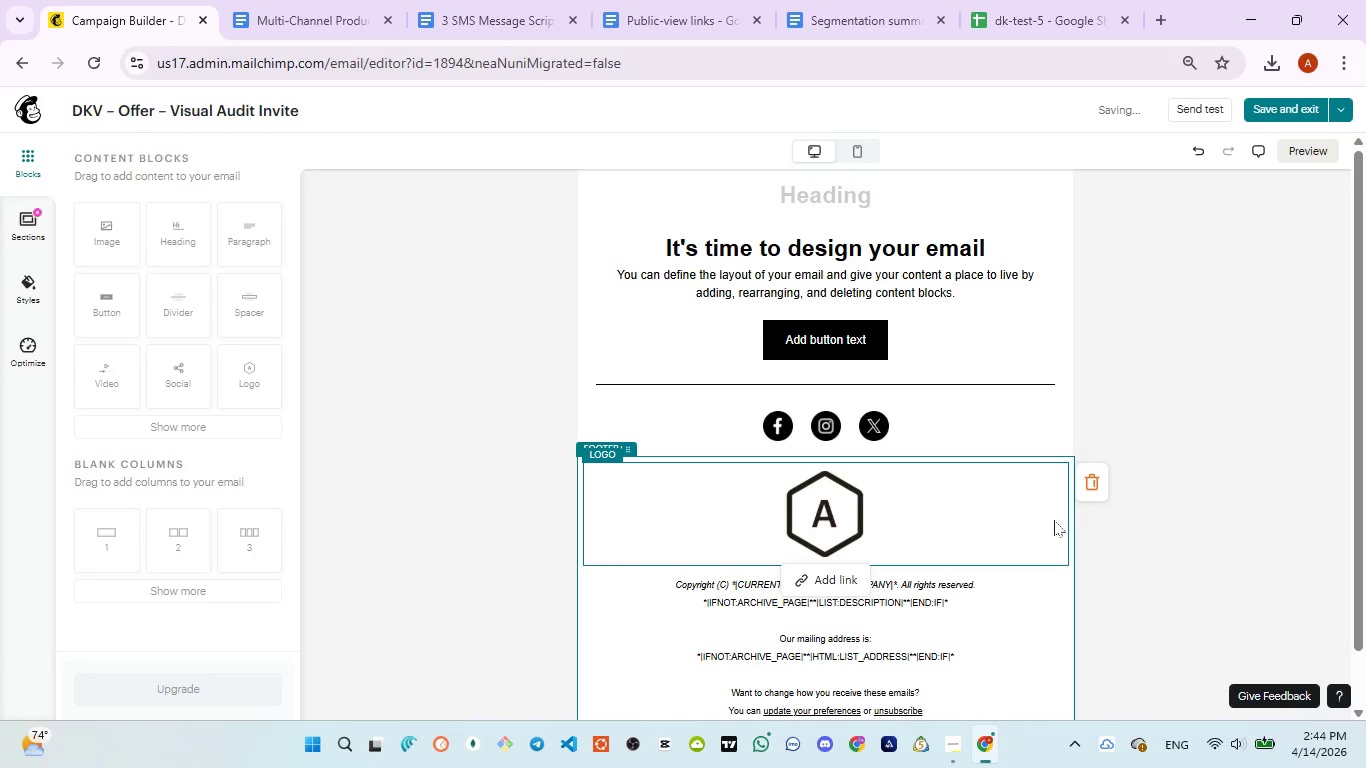 
left_click([1096, 481])
 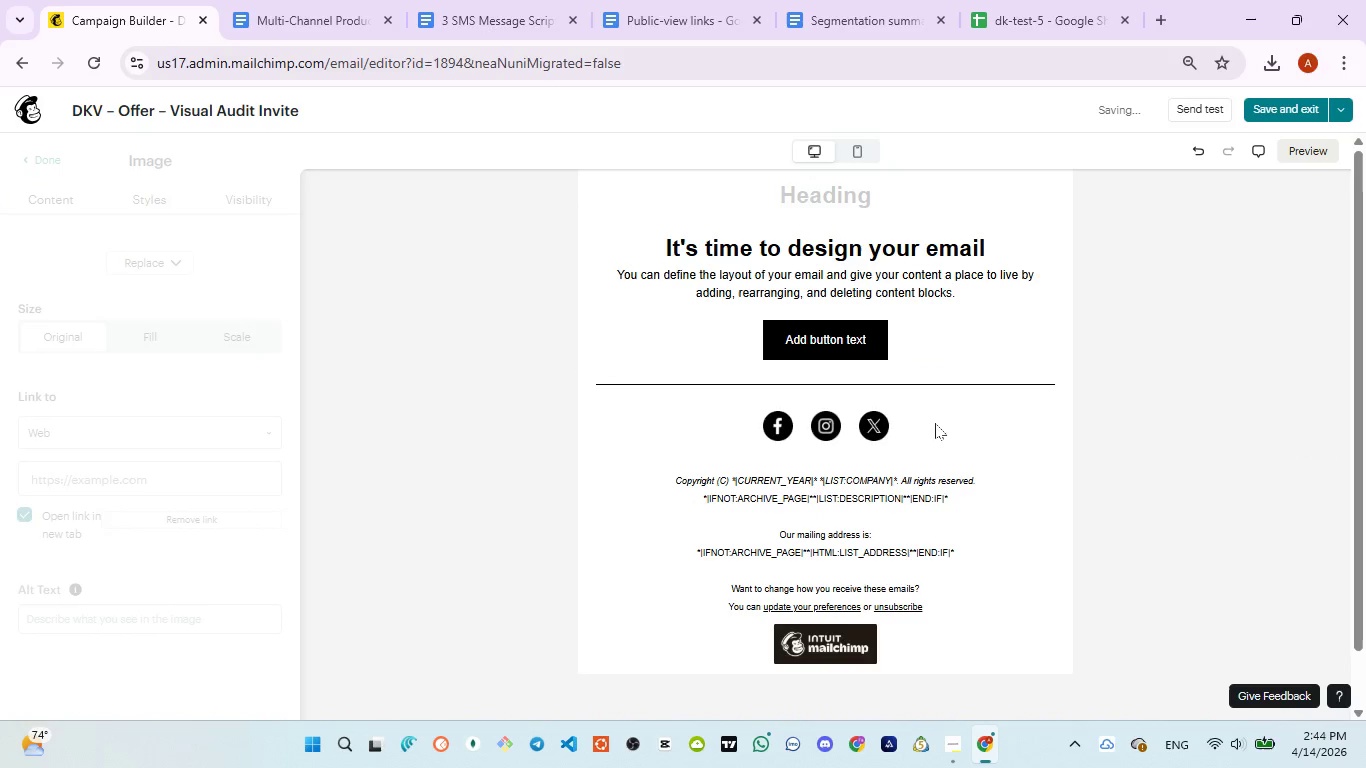 
left_click([923, 416])
 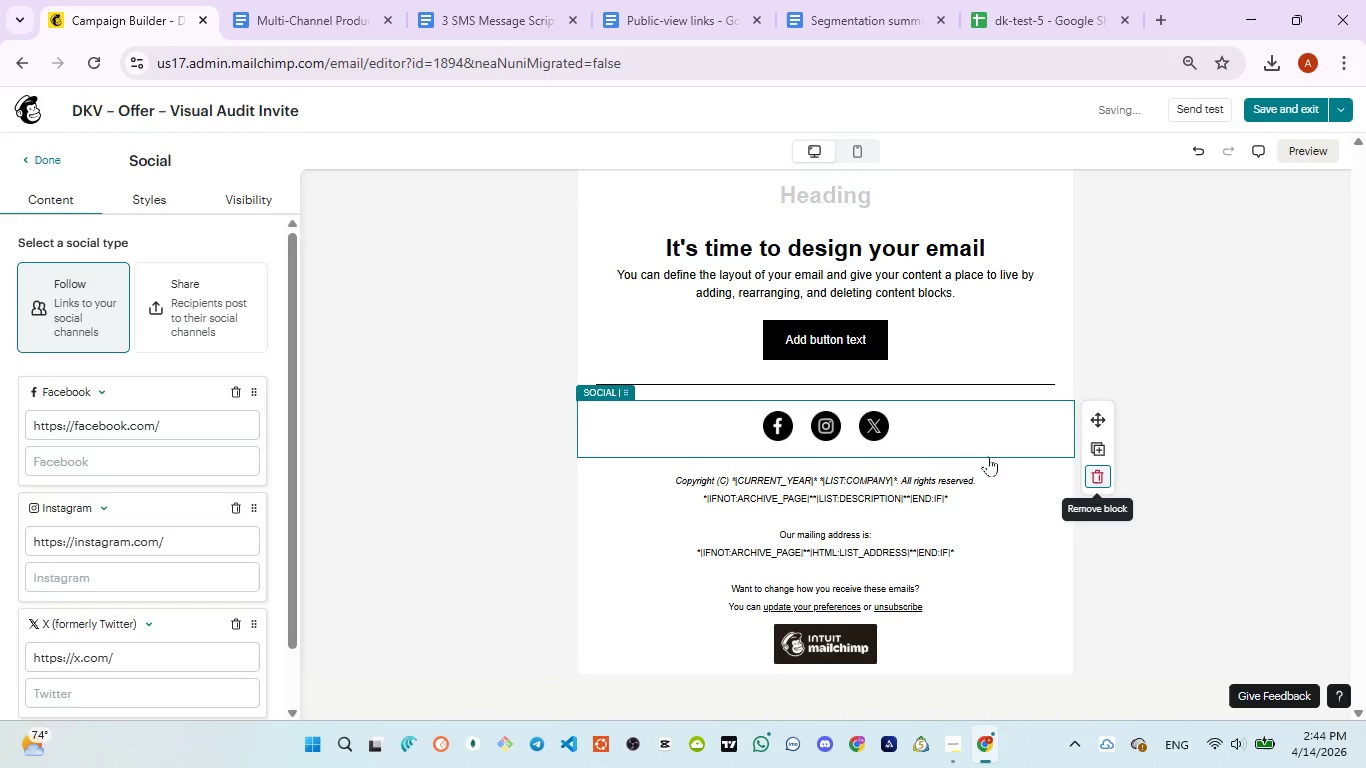 
scroll: coordinate [988, 456], scroll_direction: up, amount: 4.0
 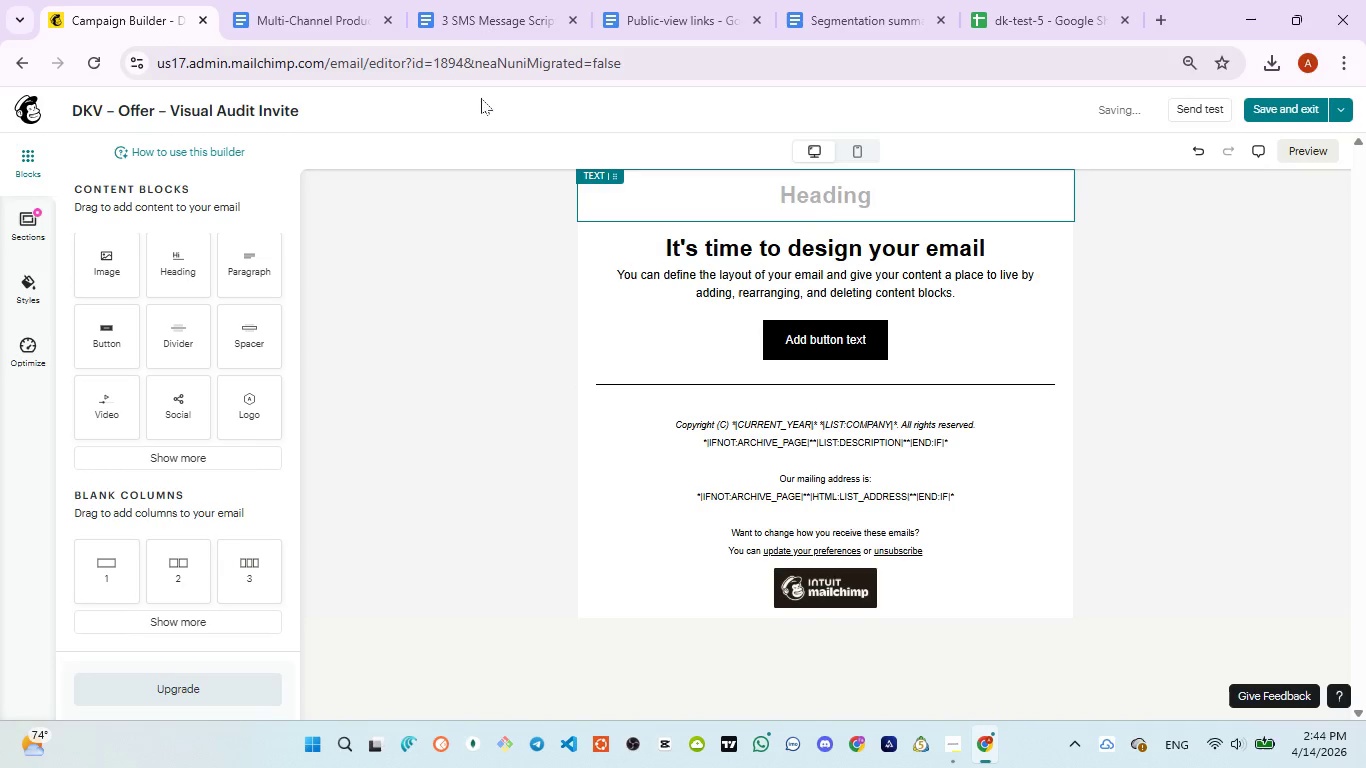 
left_click([450, 6])
 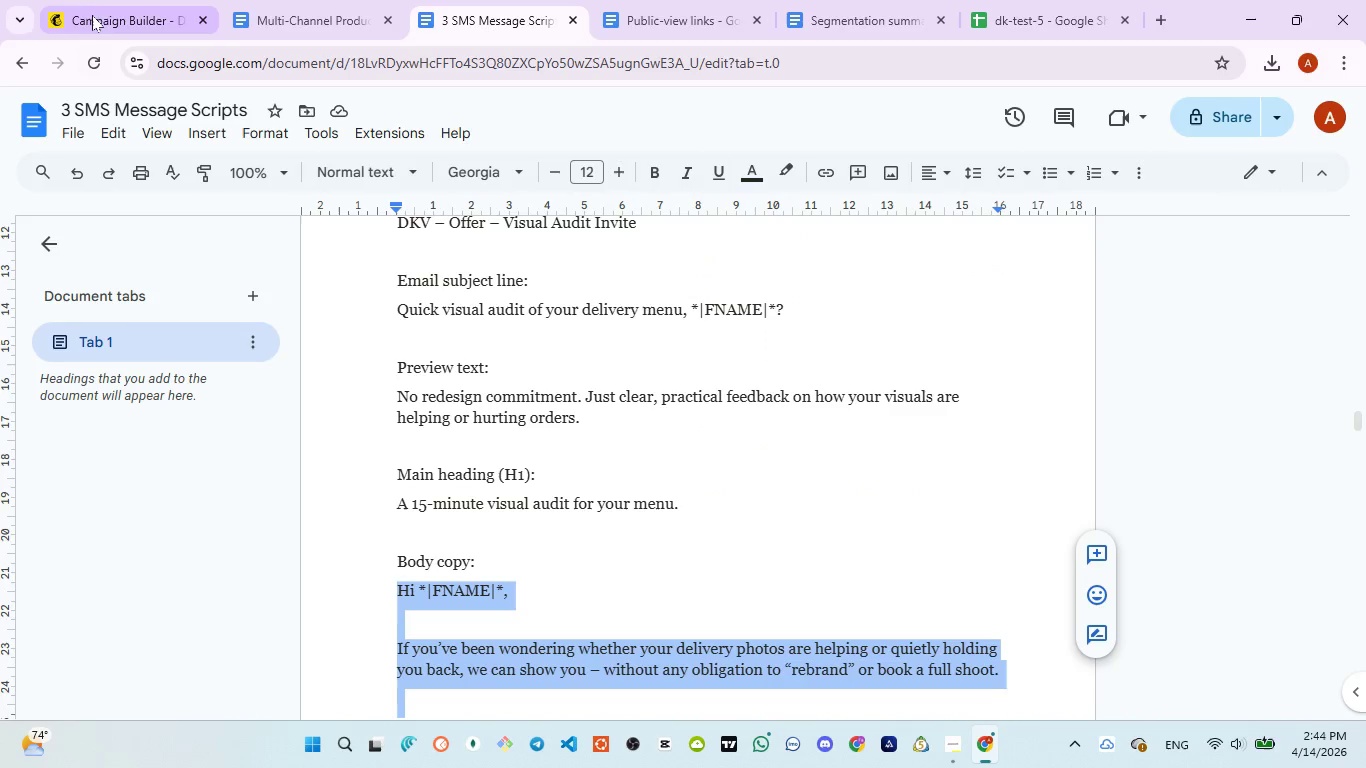 
left_click([94, 10])
 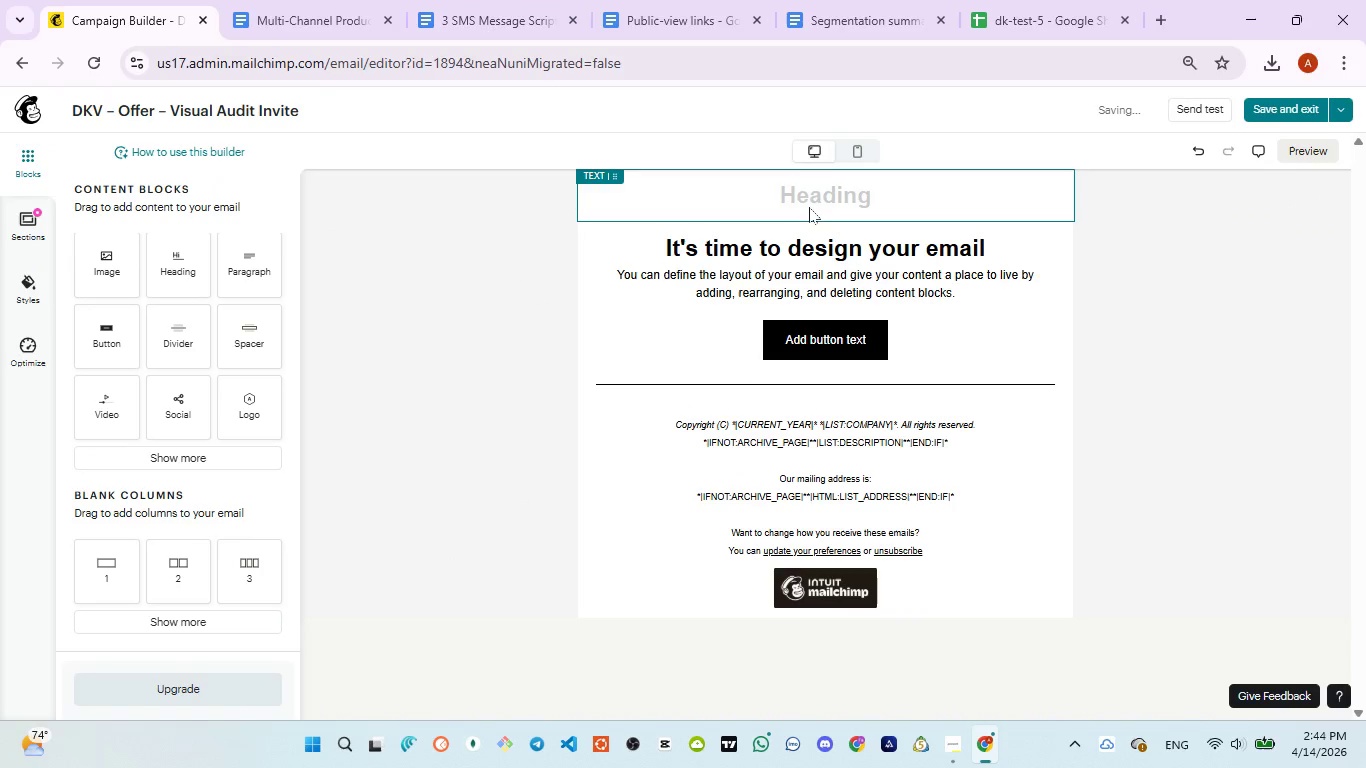 
left_click([809, 203])
 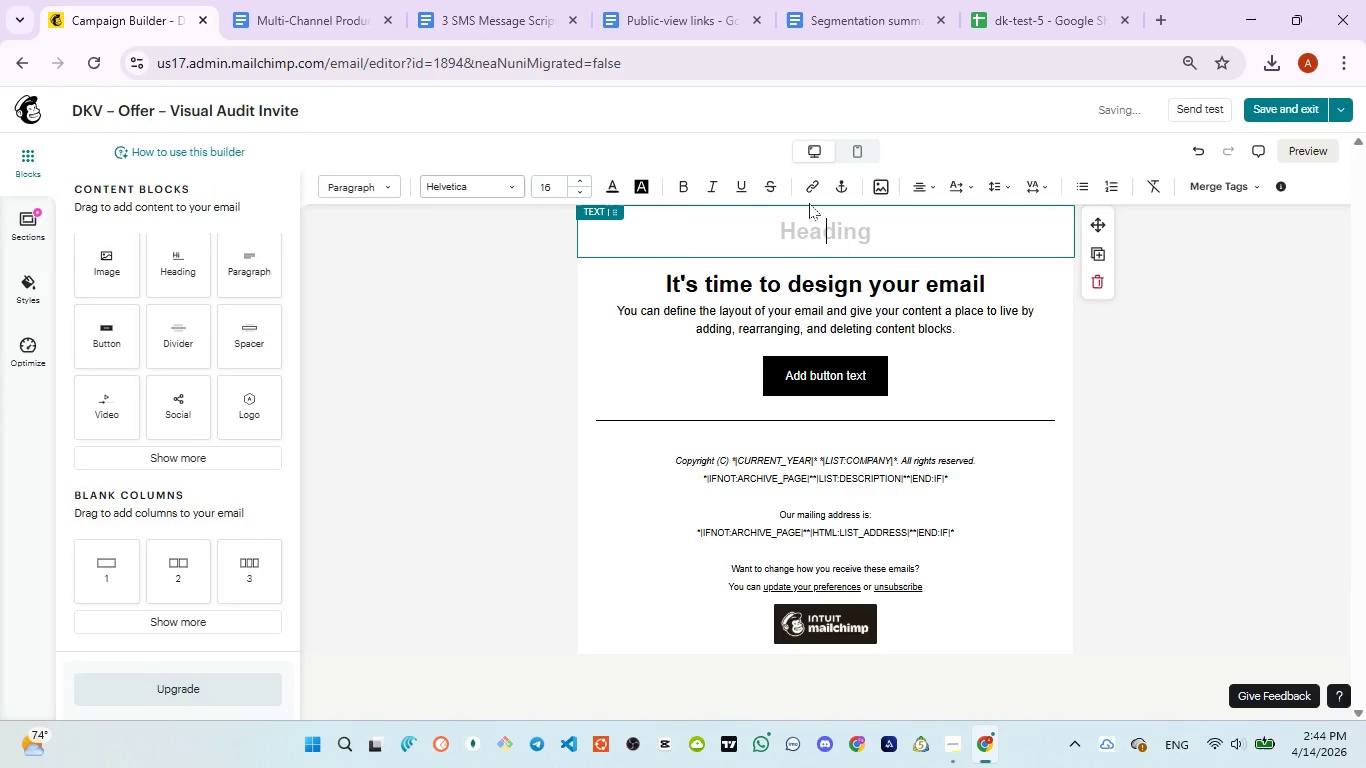 
type(A 15-minutes visual audit)
 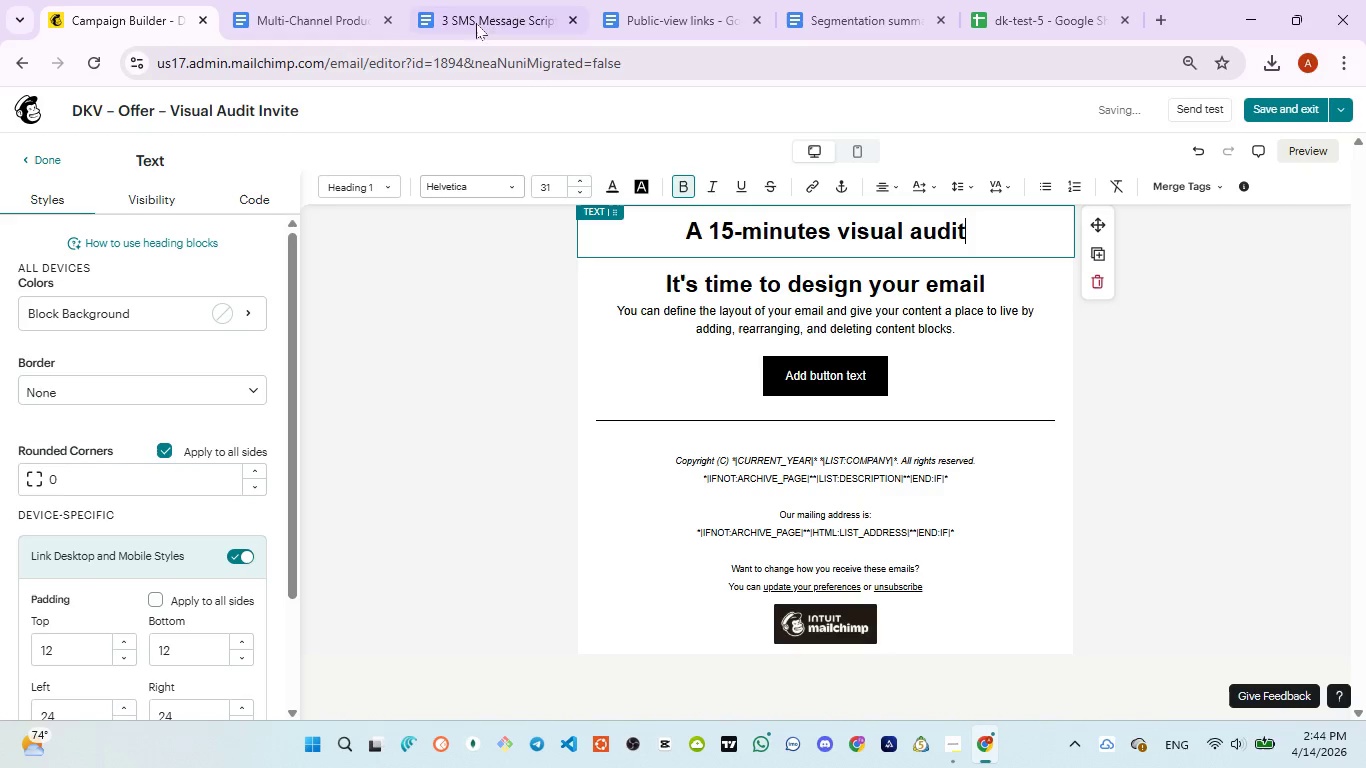 
left_click([465, 14])
 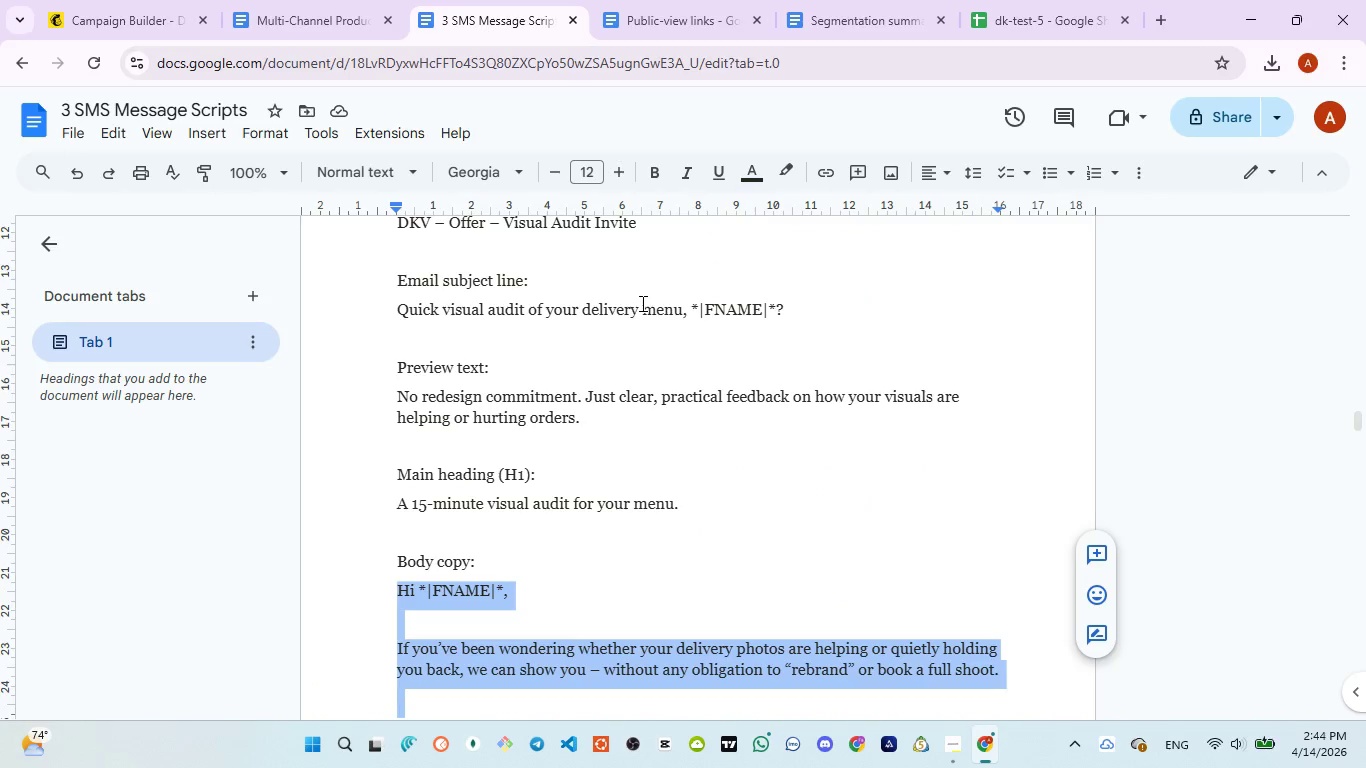 
wait(5.62)
 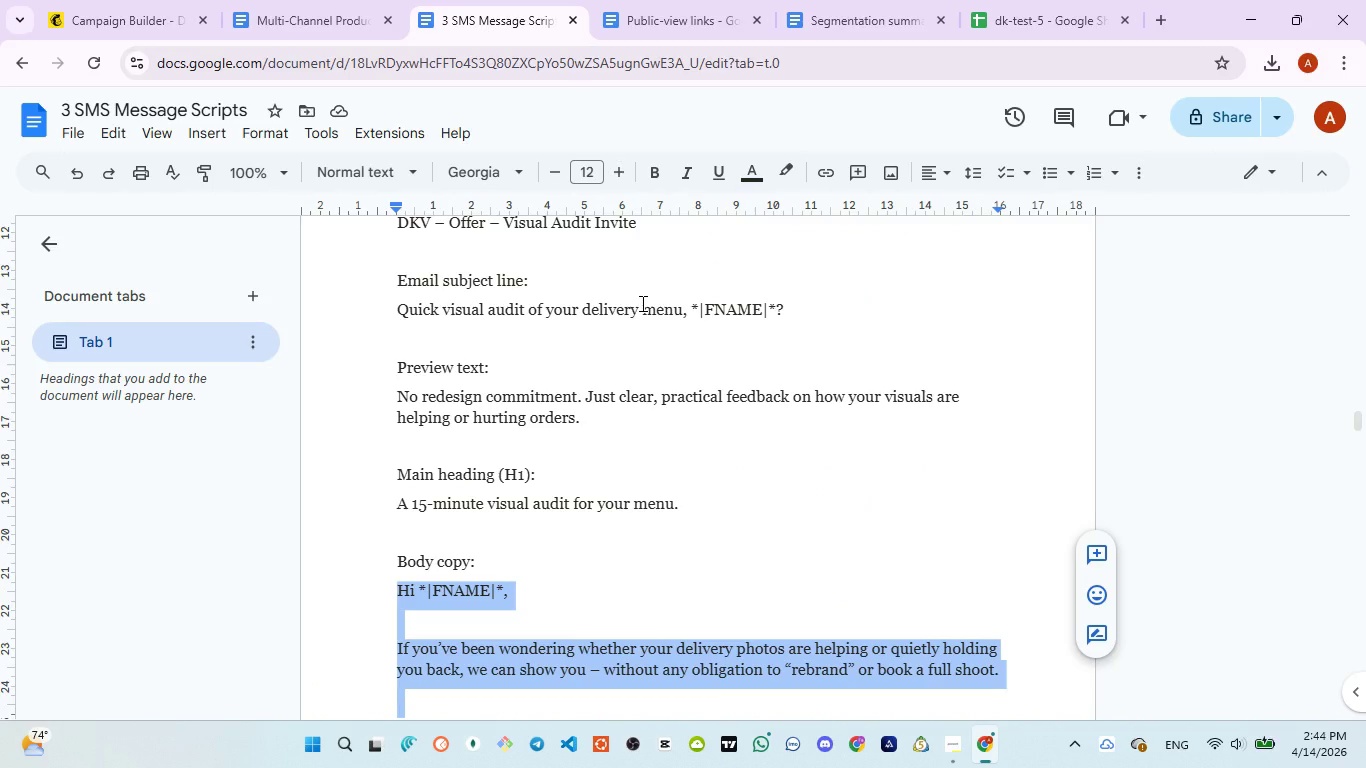 
left_click([118, 9])
 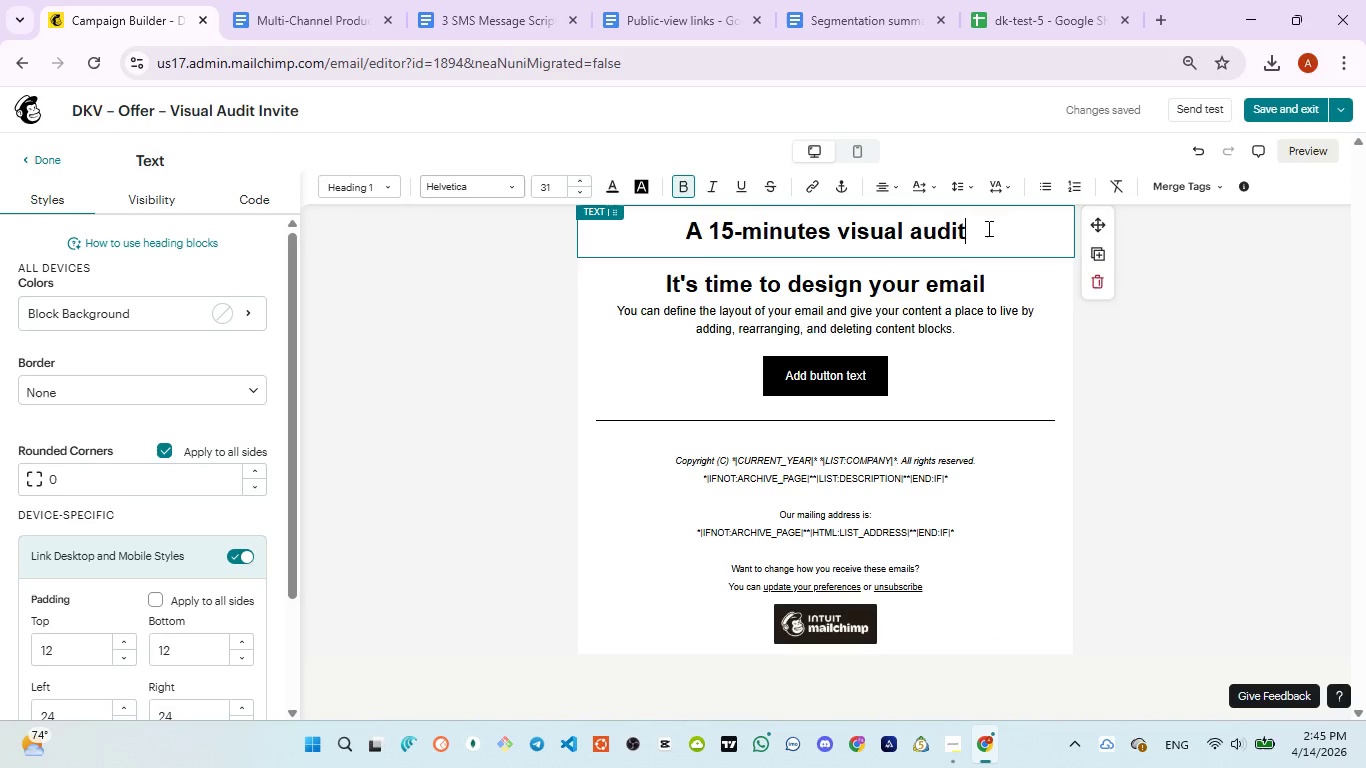 
type( for your menu)
 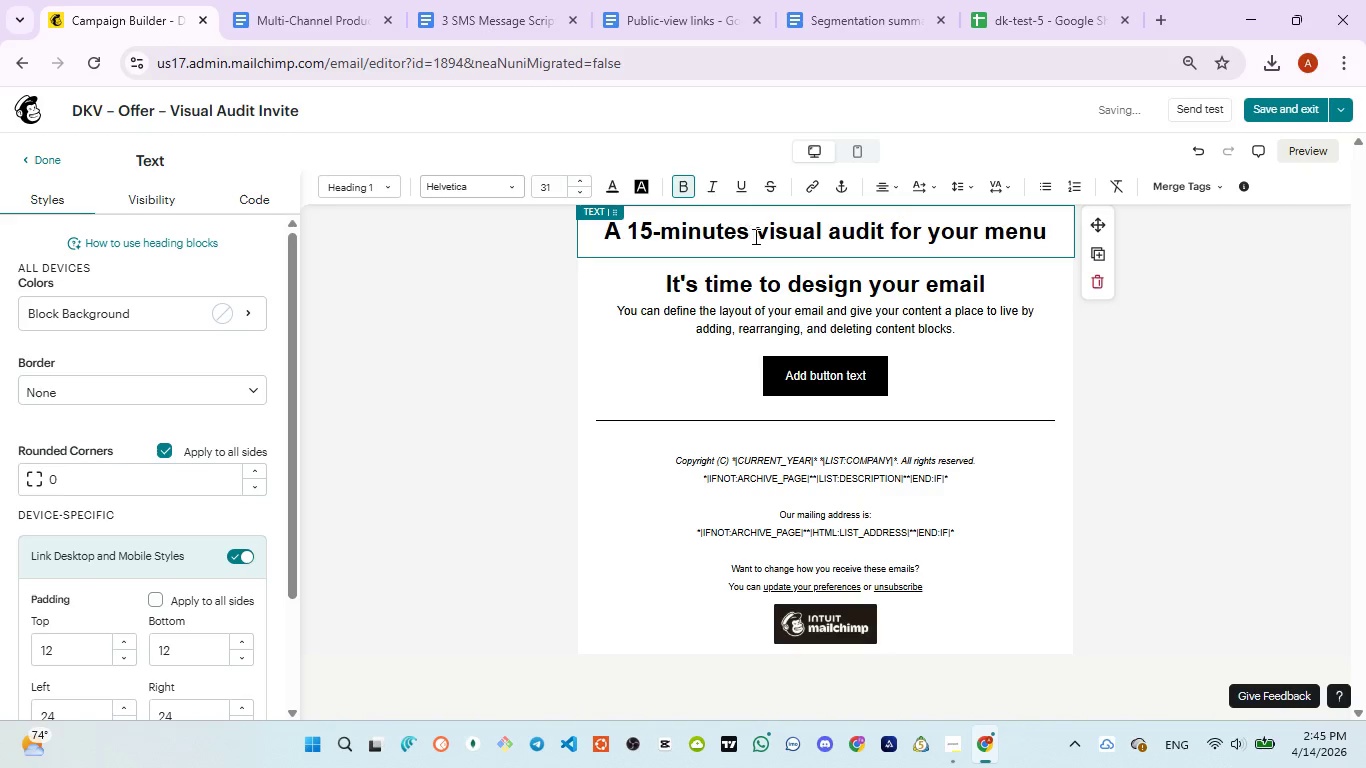 
left_click([755, 236])
 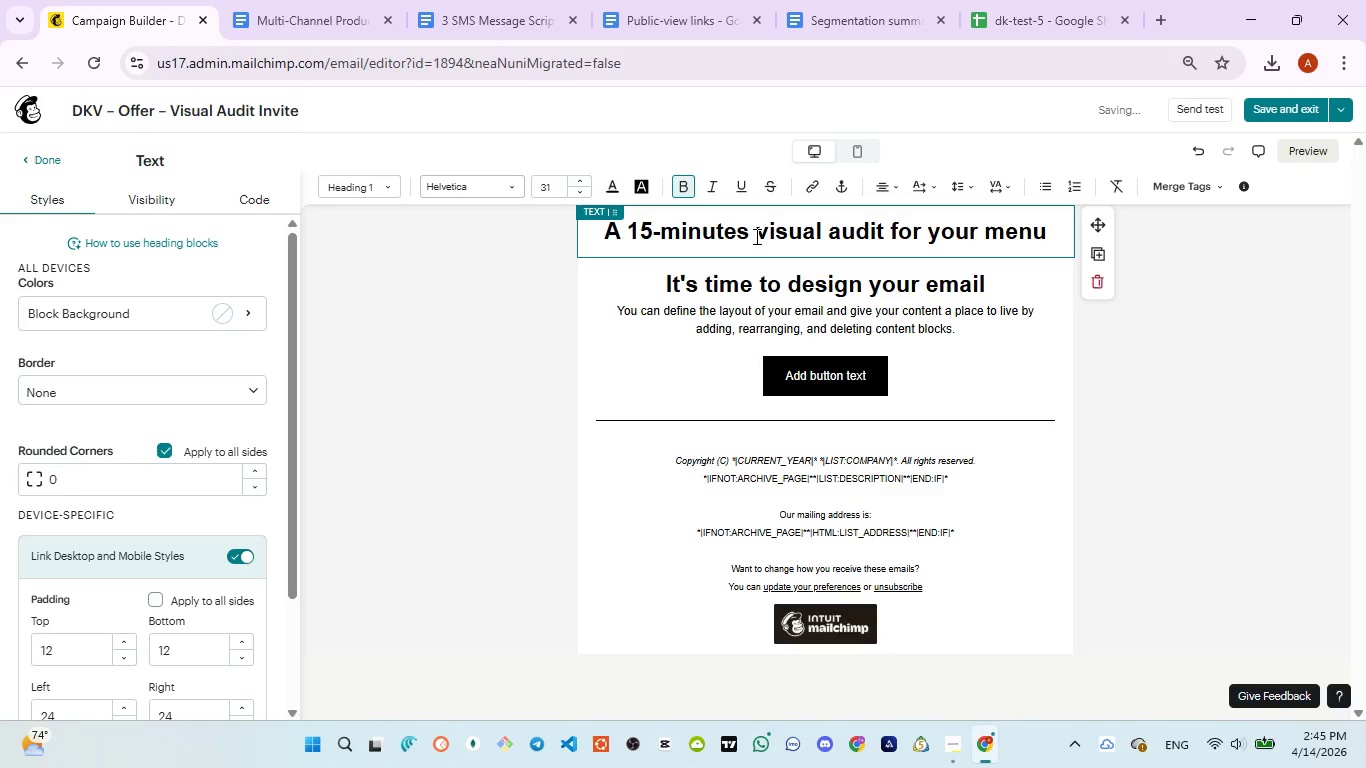 
key(ArrowLeft)
 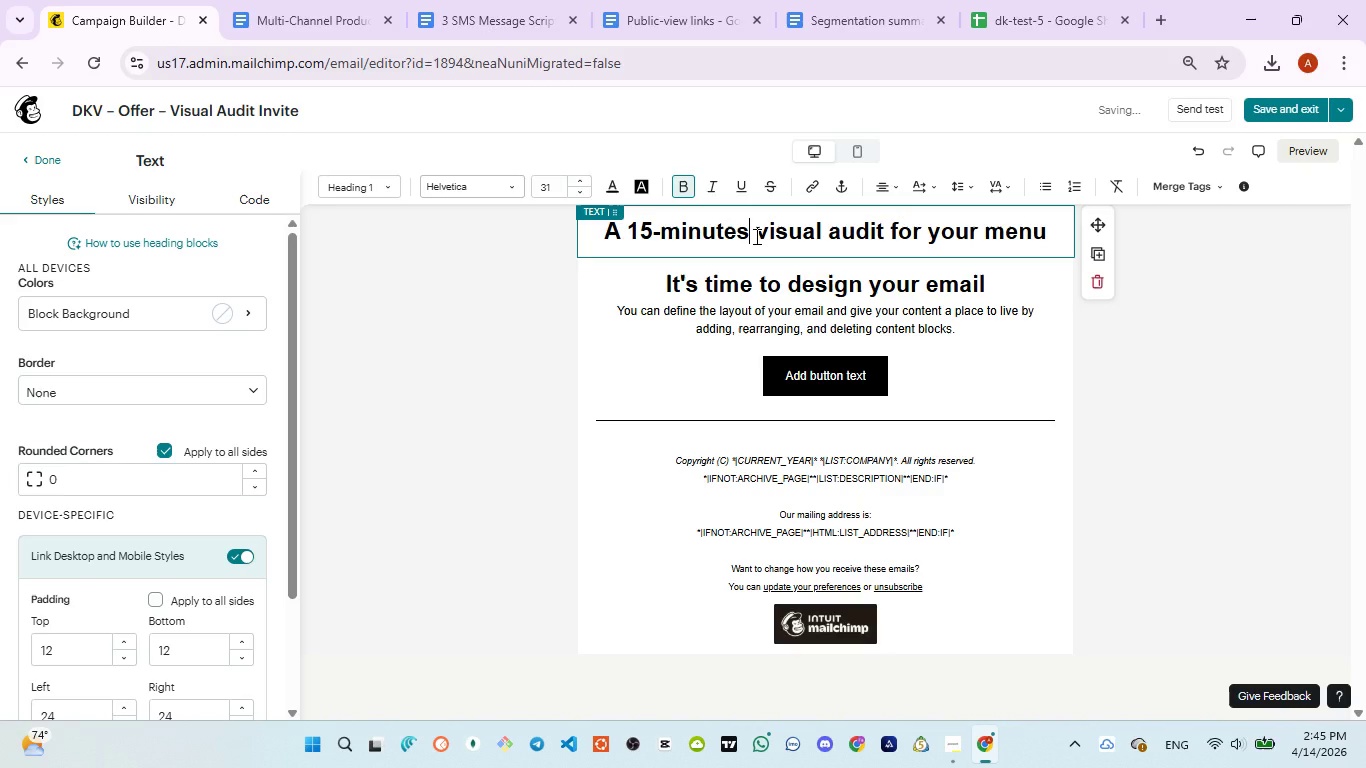 
key(Backspace)
 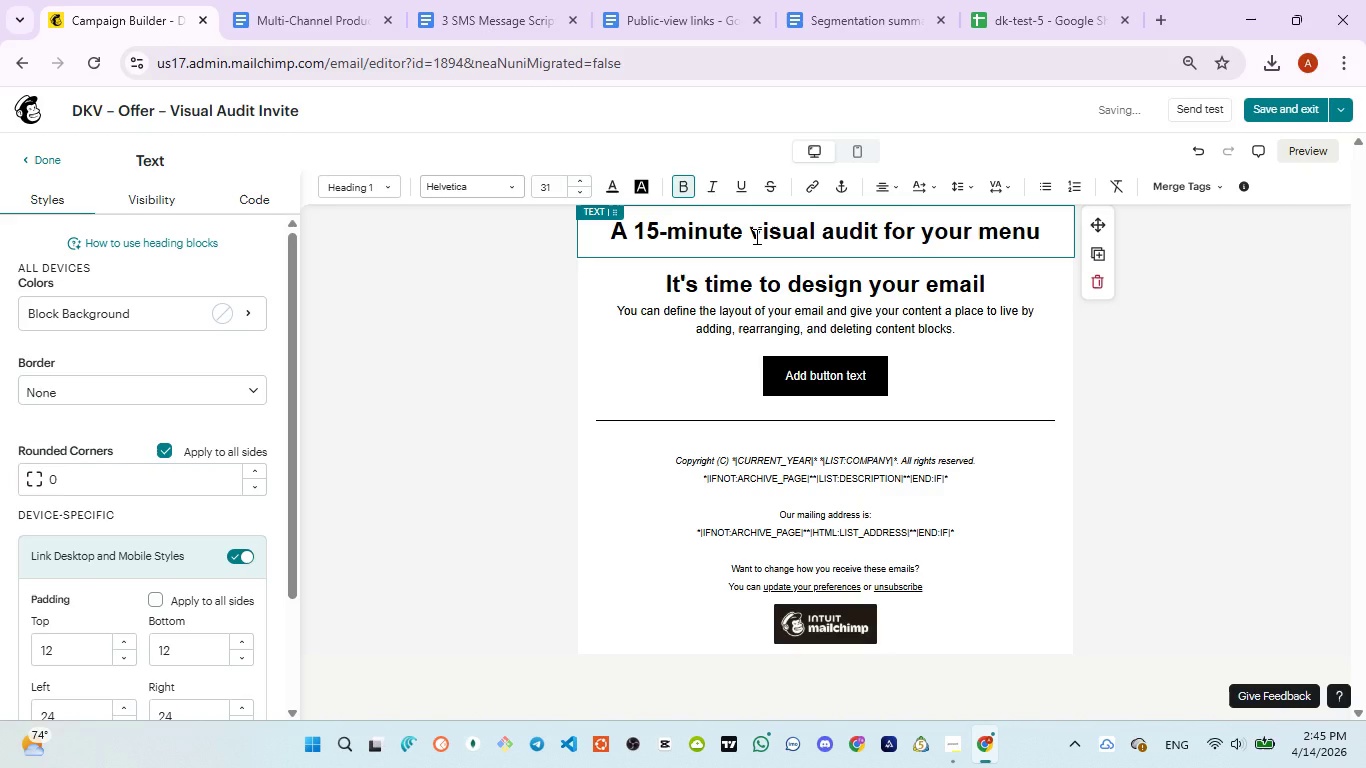 
key(Control+A)
 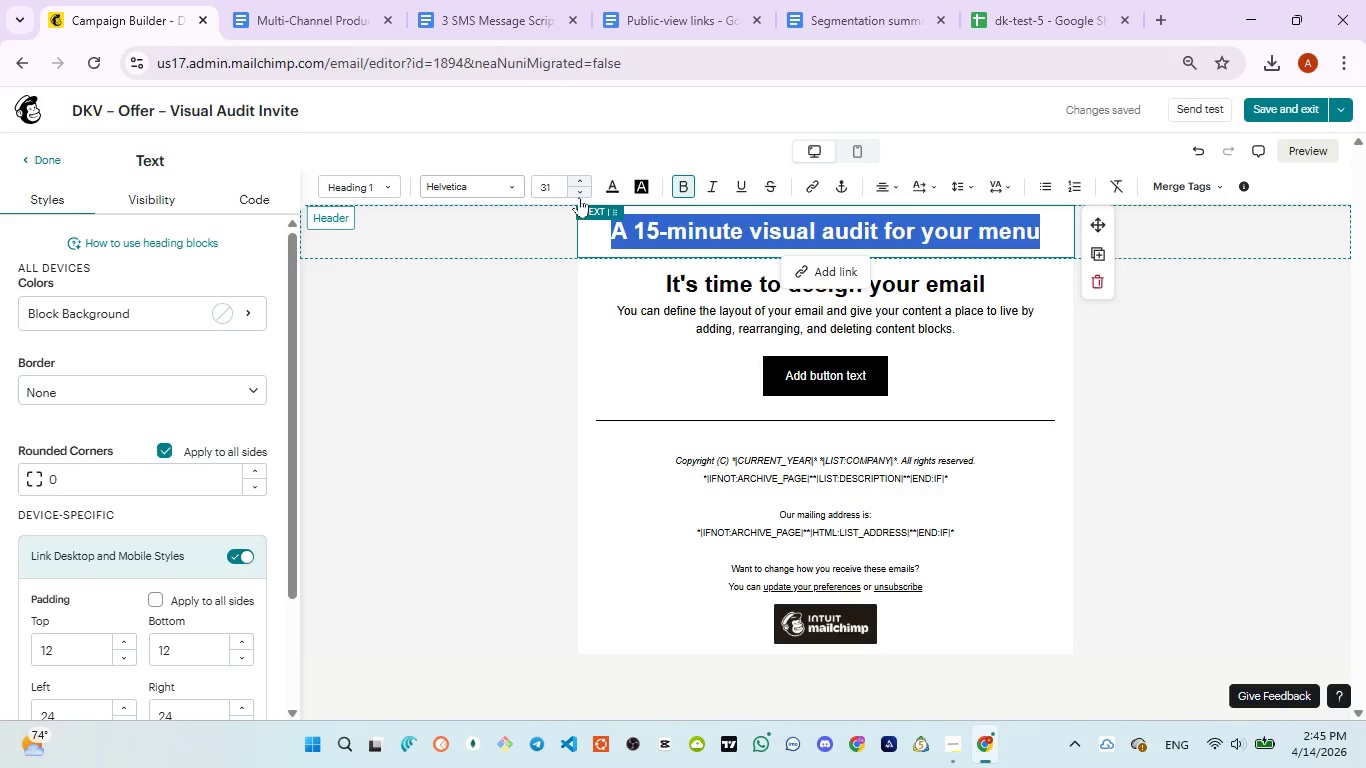 
left_click([579, 195])
 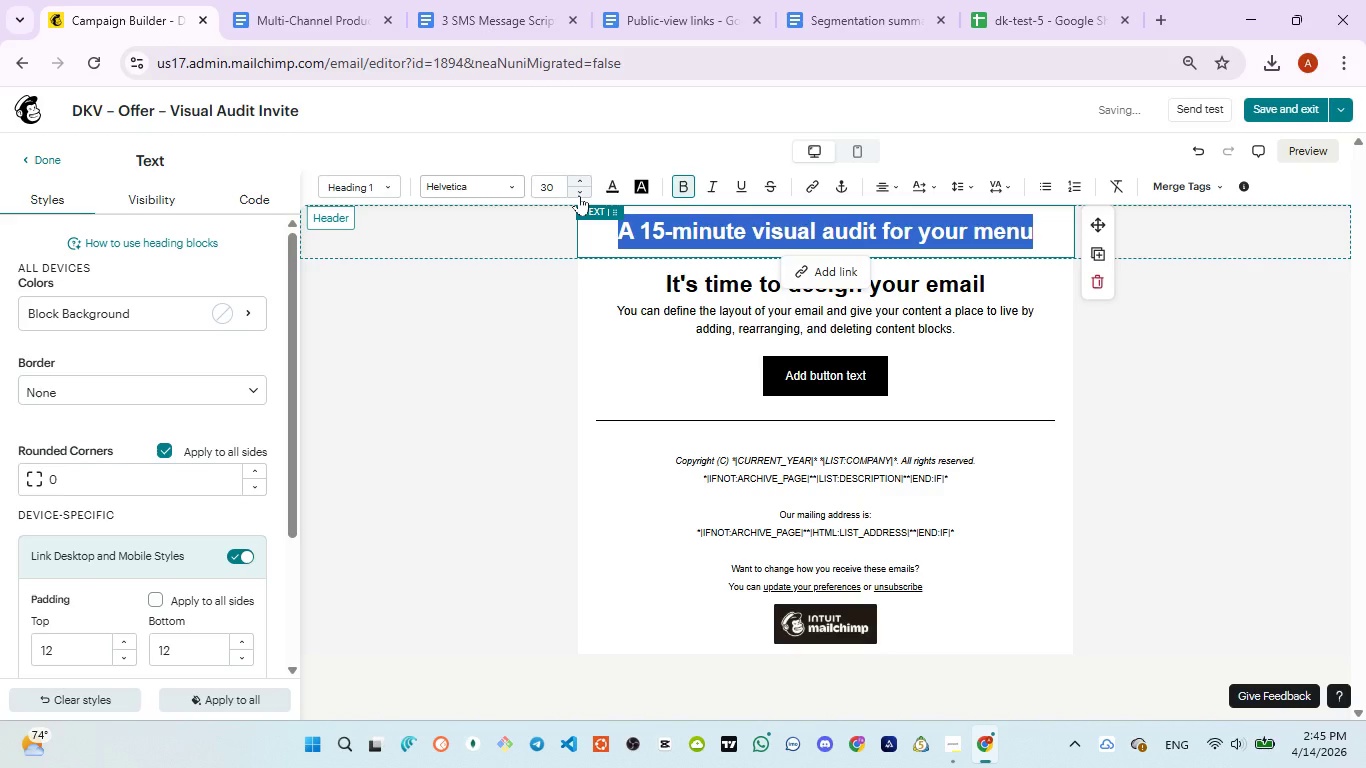 
left_click([579, 195])
 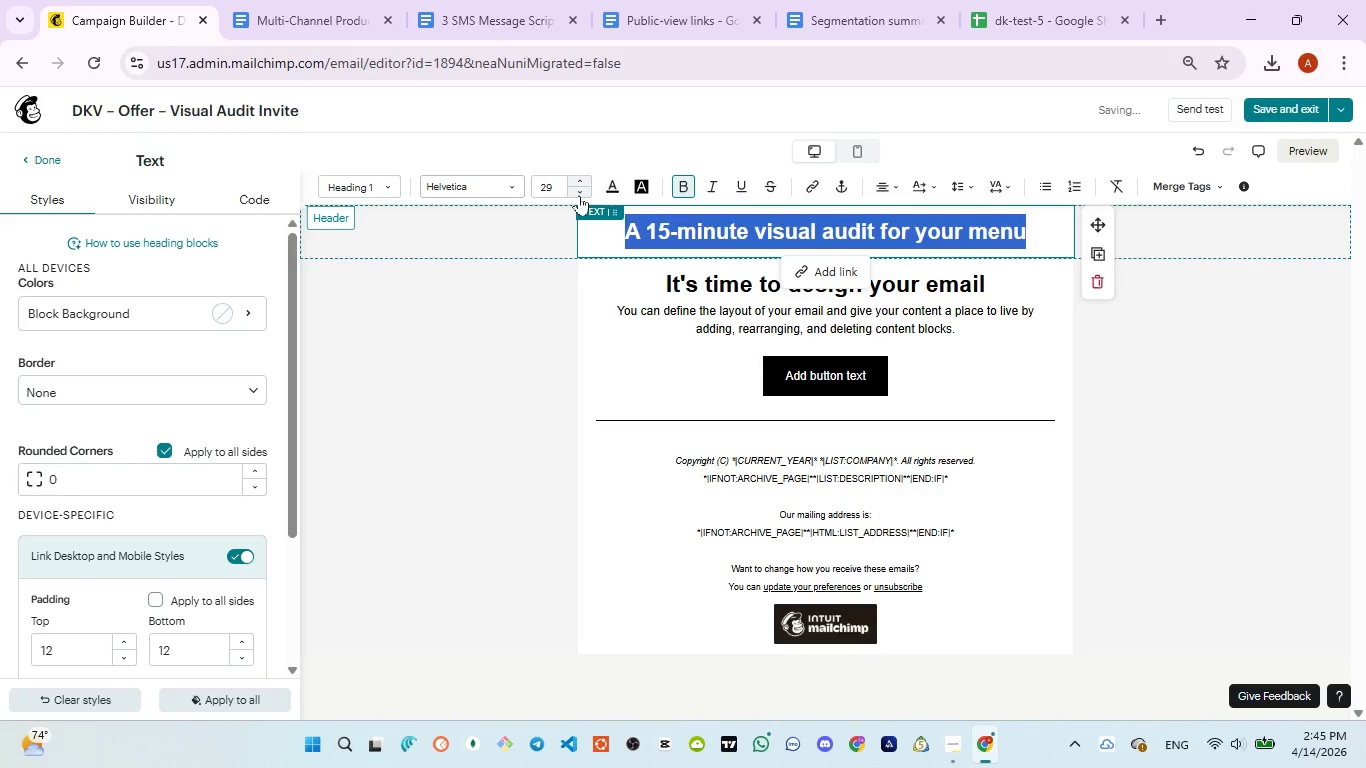 
left_click([579, 195])
 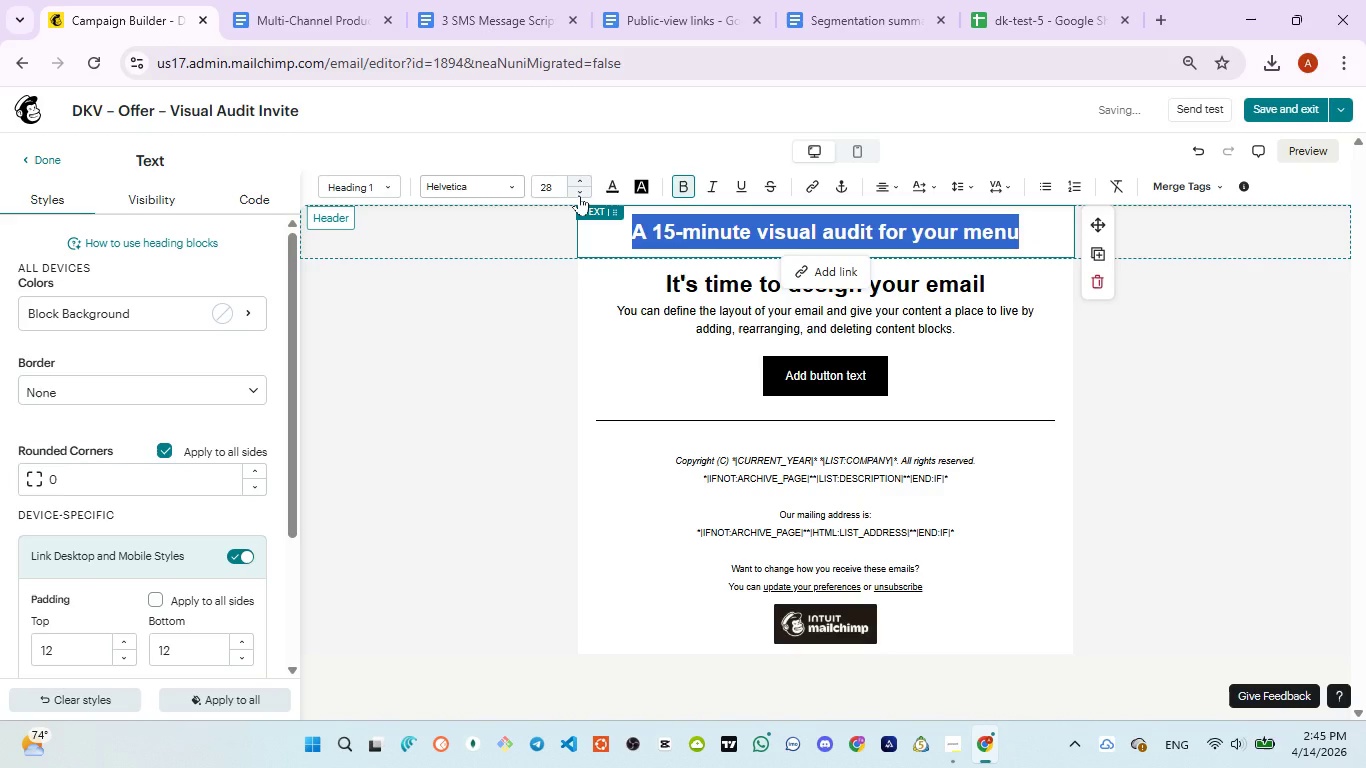 
left_click([579, 195])
 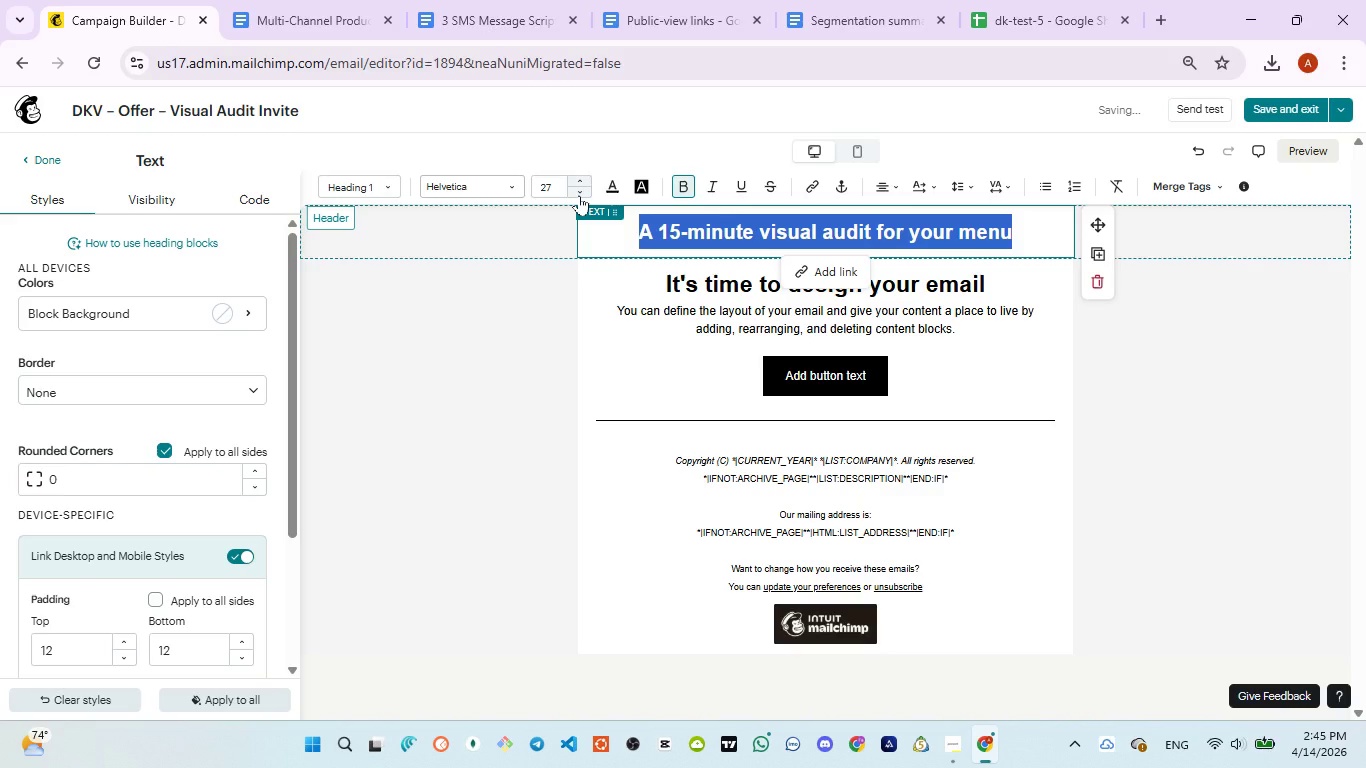 
left_click([579, 195])
 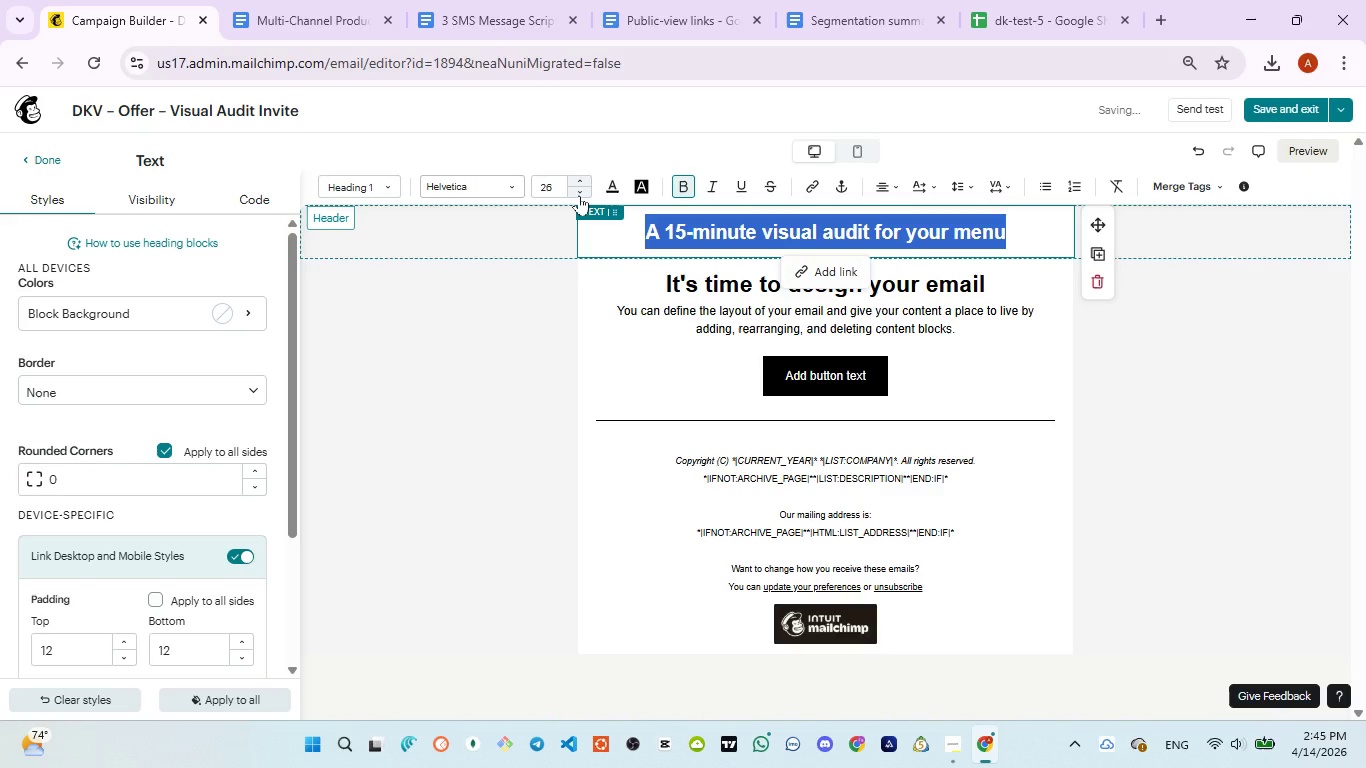 
left_click([579, 195])
 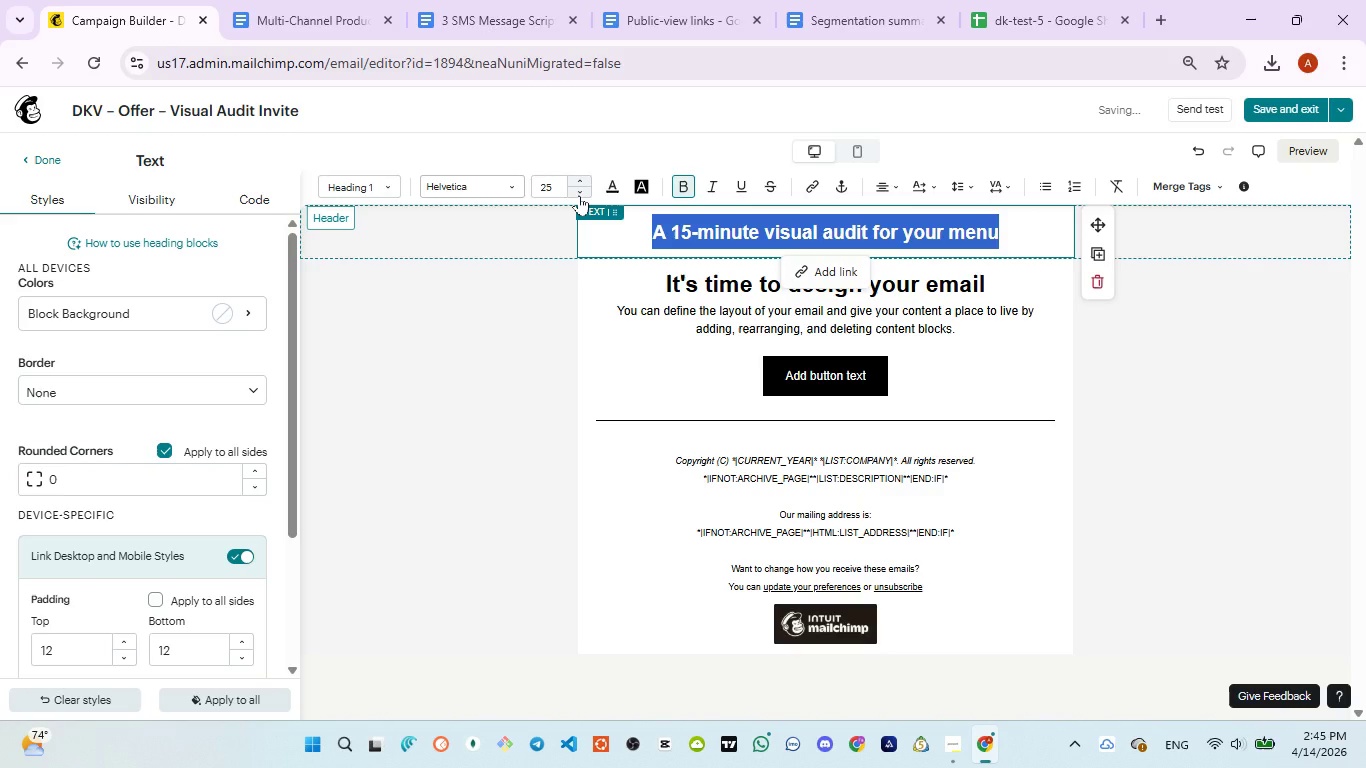 
left_click([579, 195])
 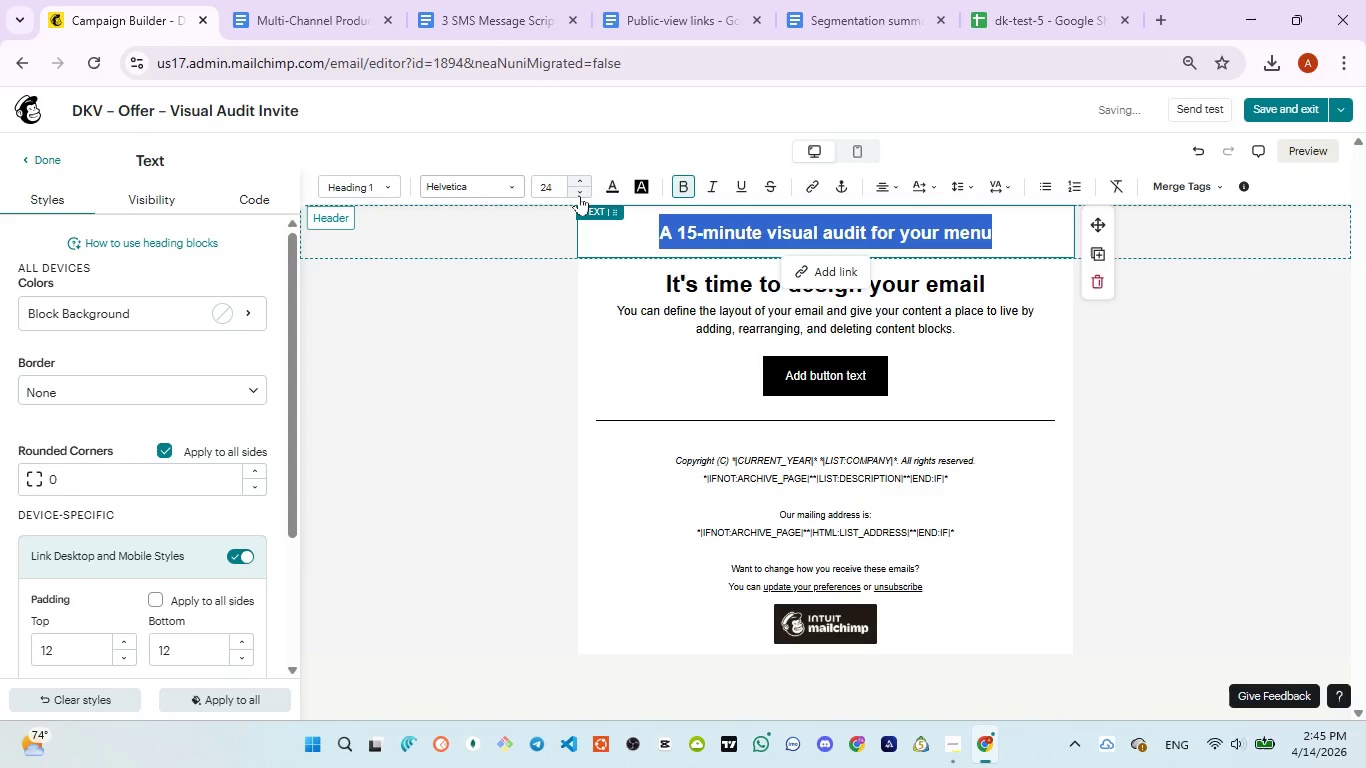 
left_click([579, 195])
 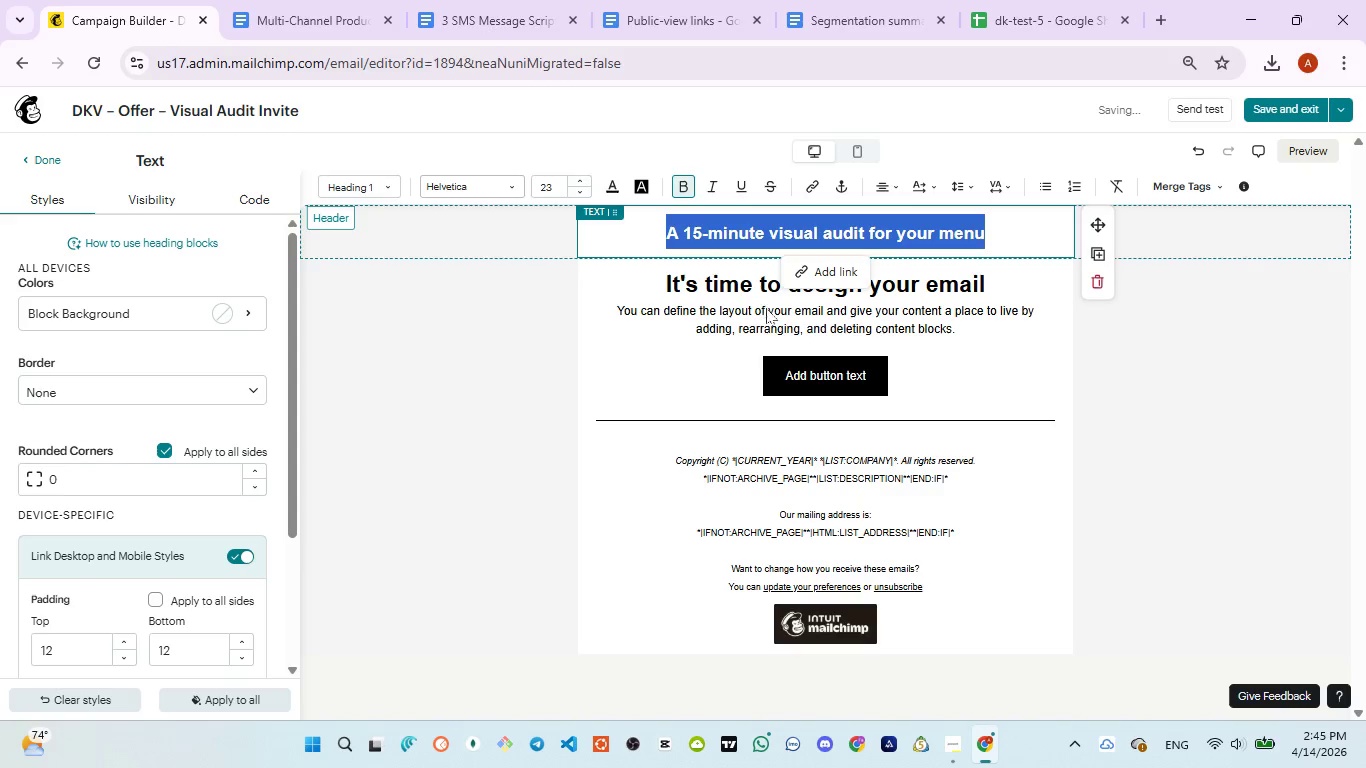 
left_click([762, 313])
 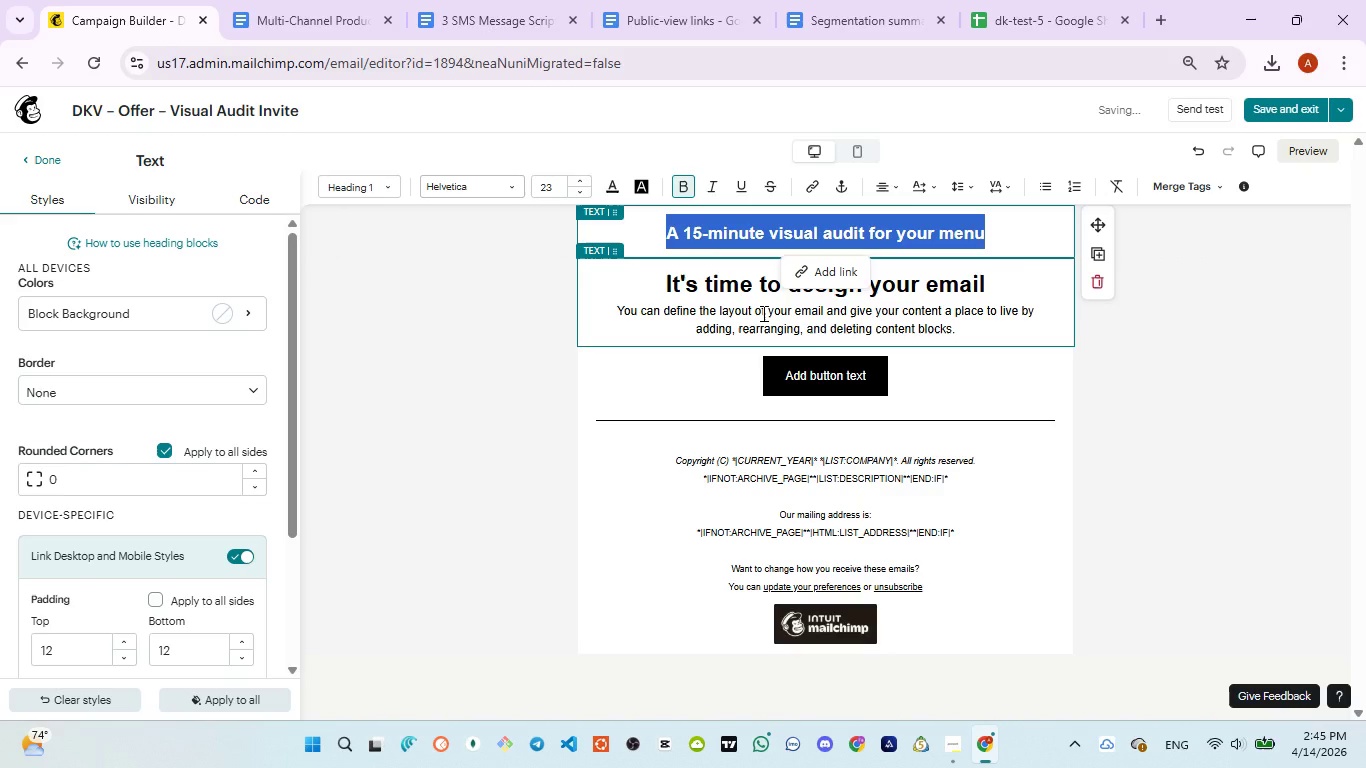 
left_click([762, 313])
 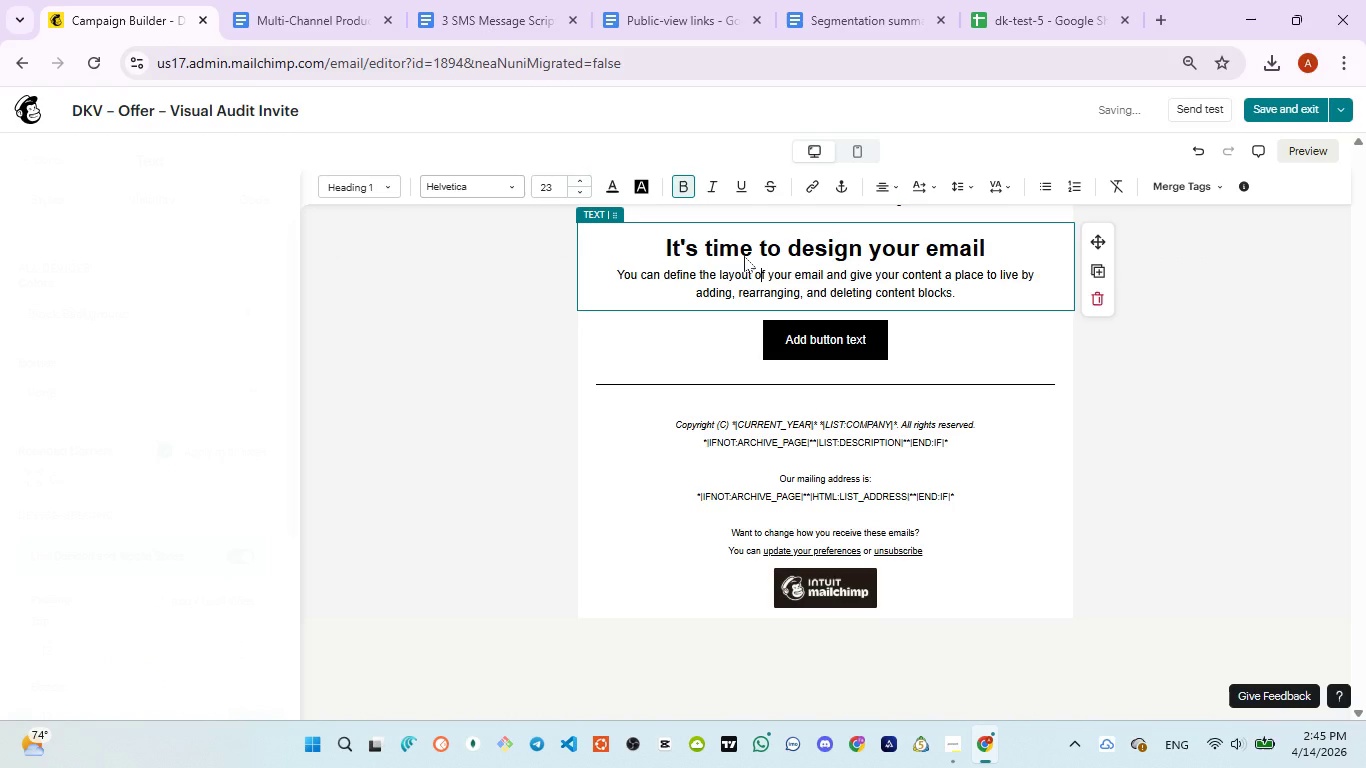 
key(Control+A)
 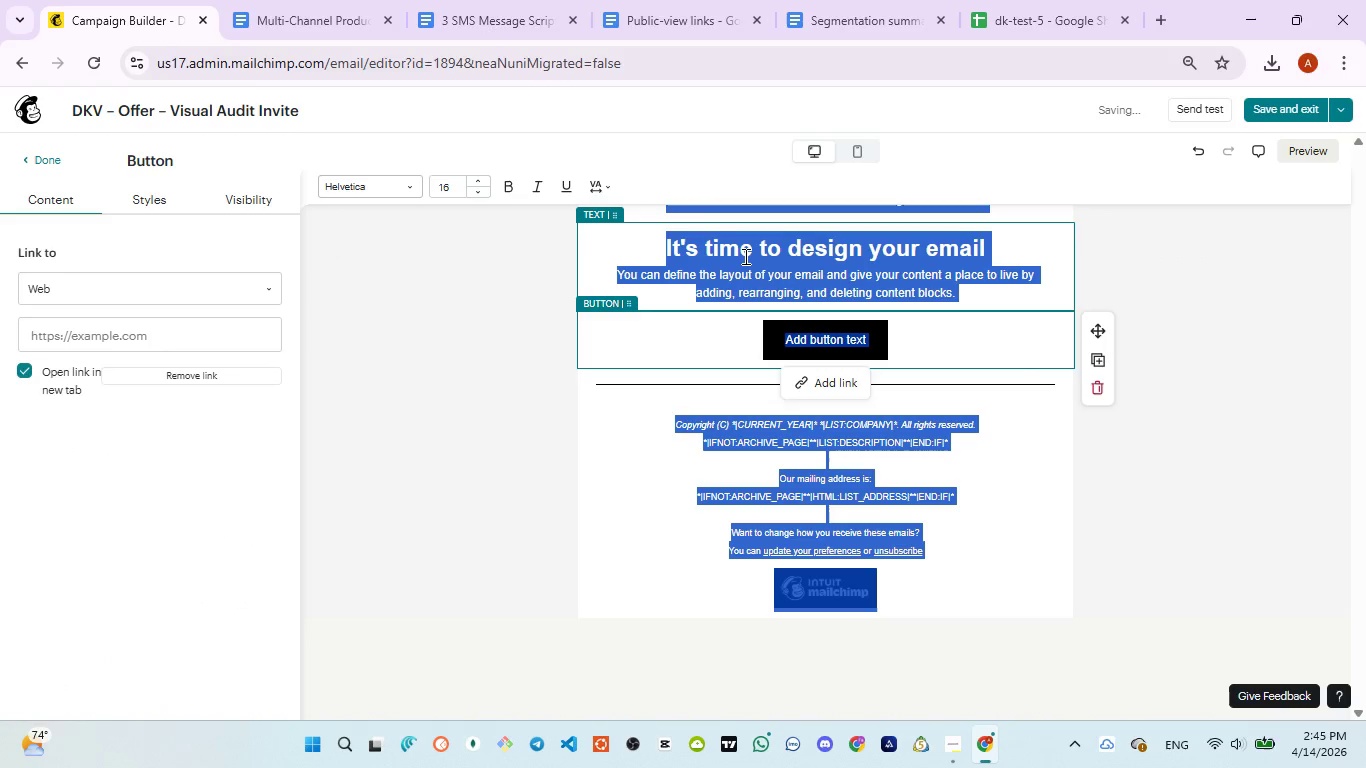 
left_click([744, 256])
 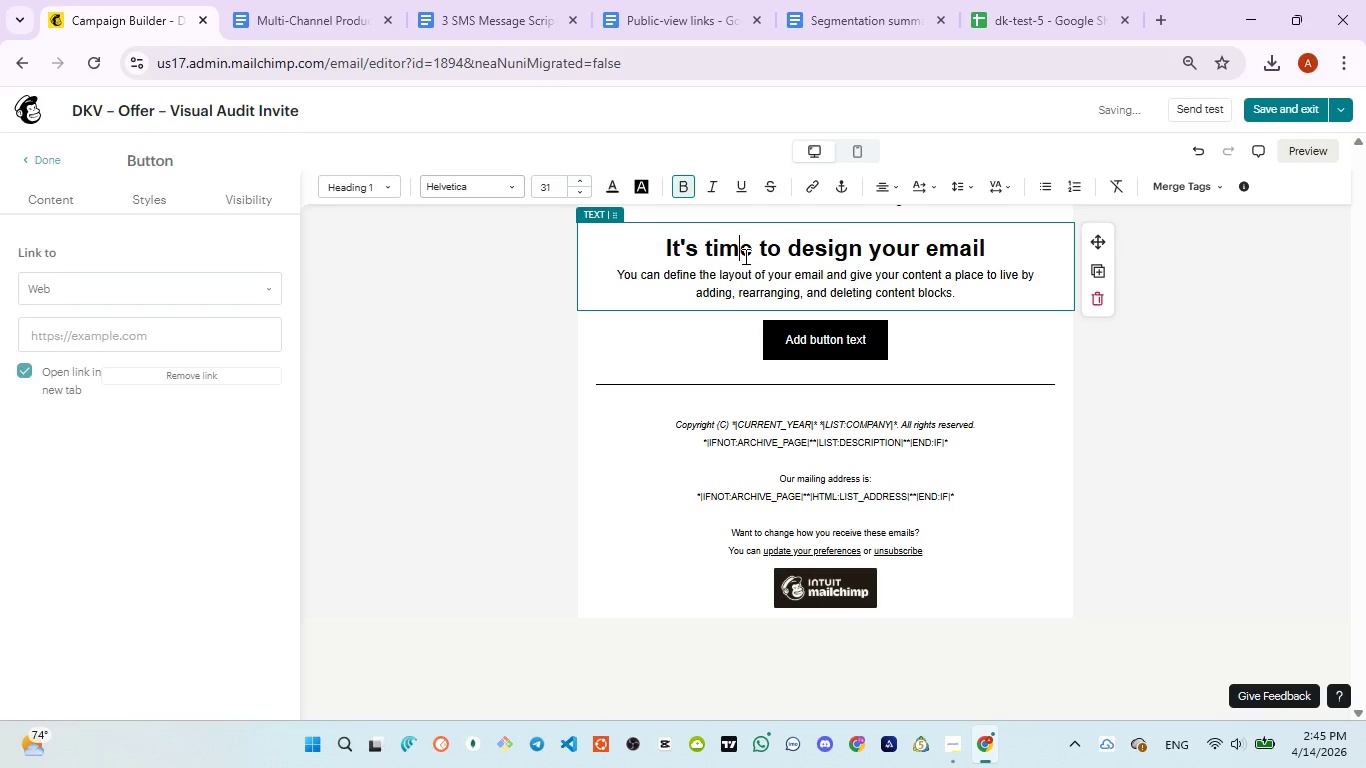 
double_click([744, 256])
 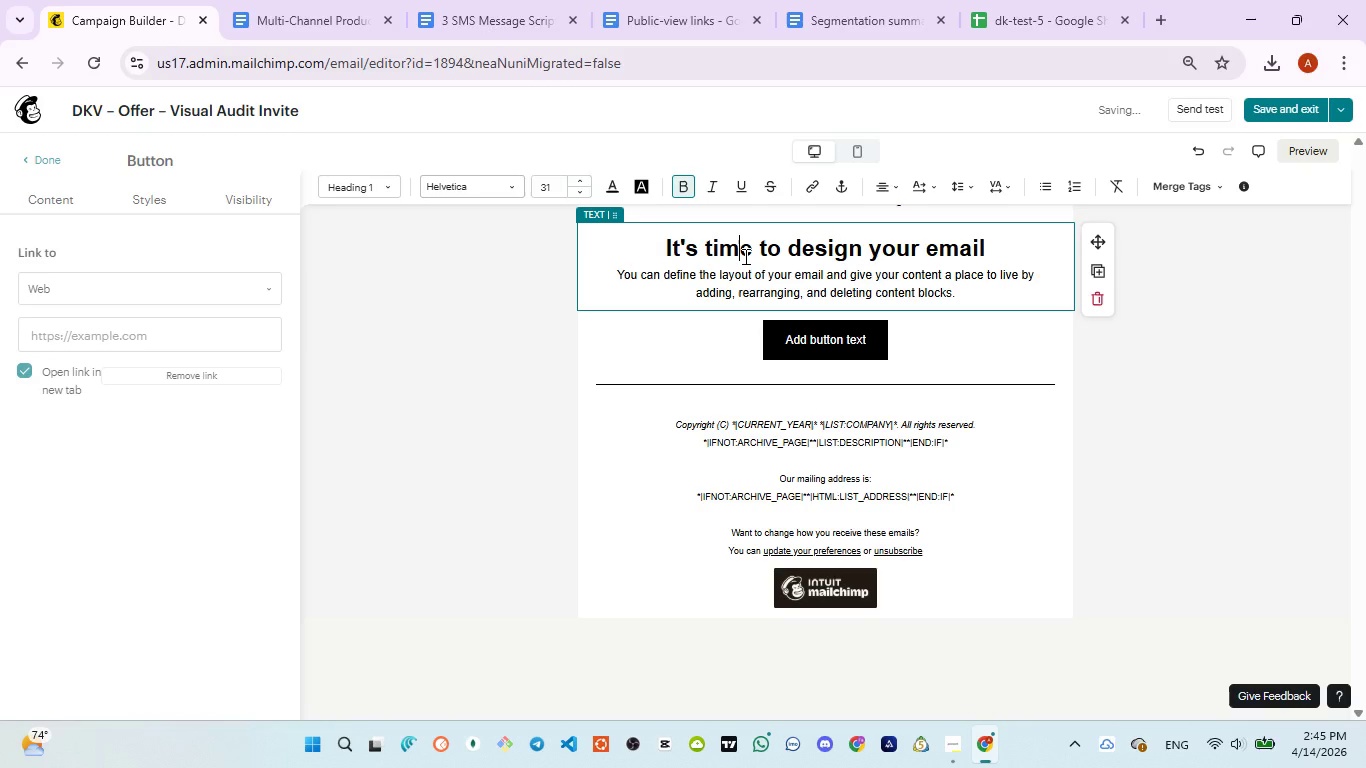 
key(Control+A)
 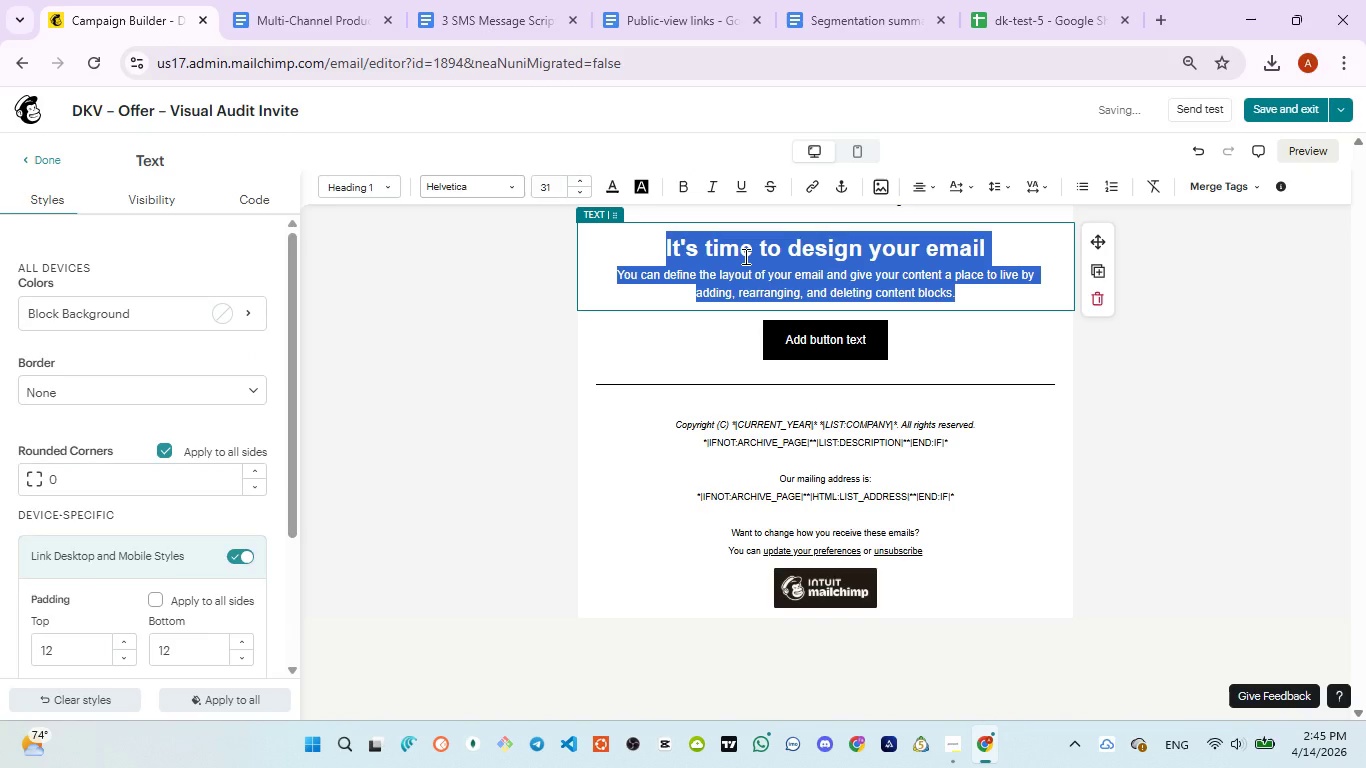 
key(Control+V)
 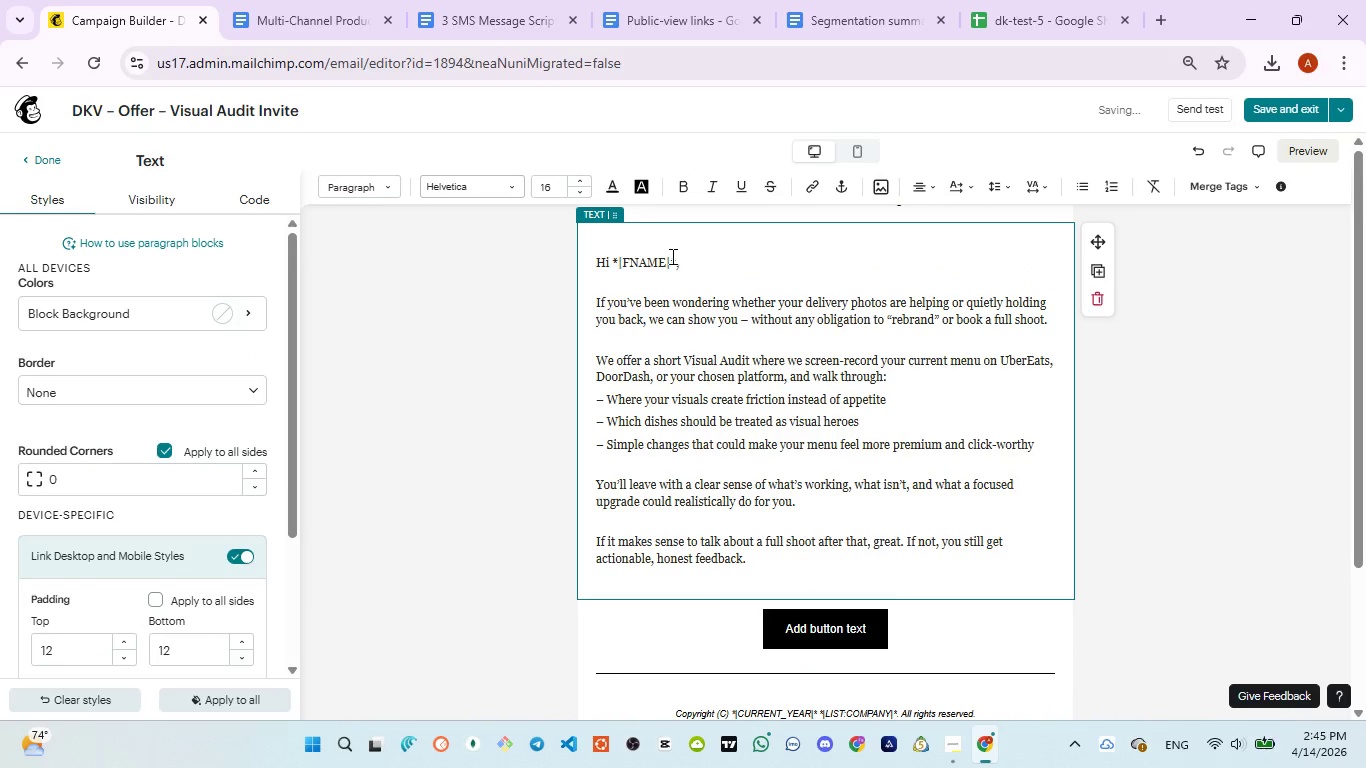 
scroll: coordinate [607, 287], scroll_direction: up, amount: 2.0
 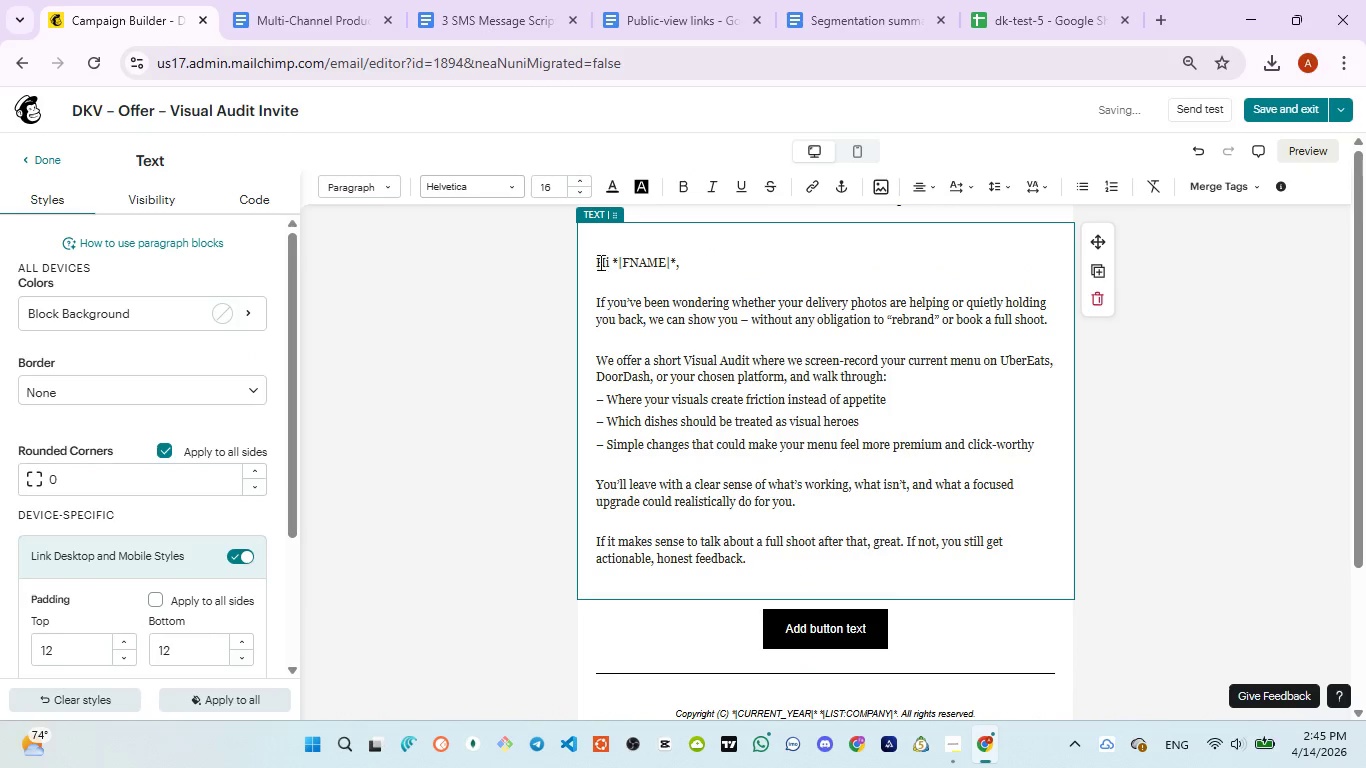 
left_click([599, 263])
 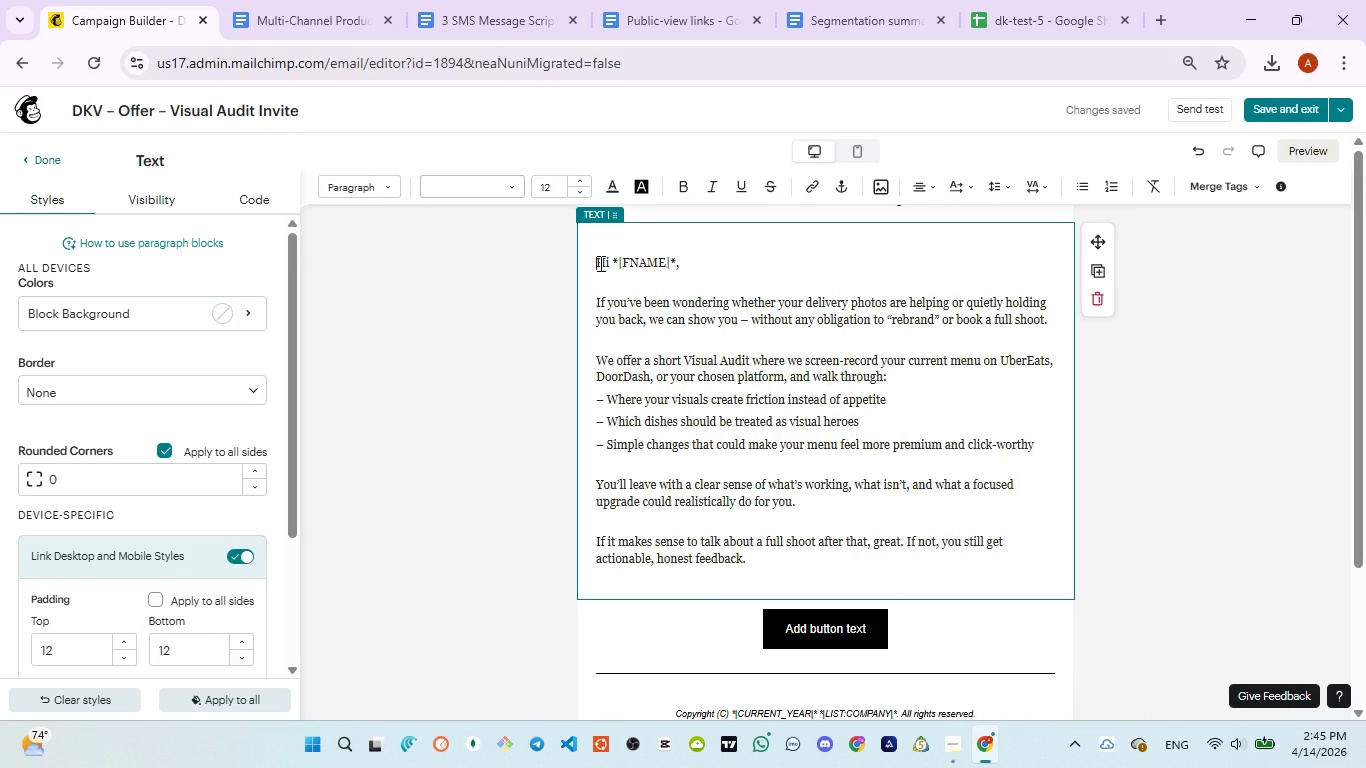 
key(Backspace)
 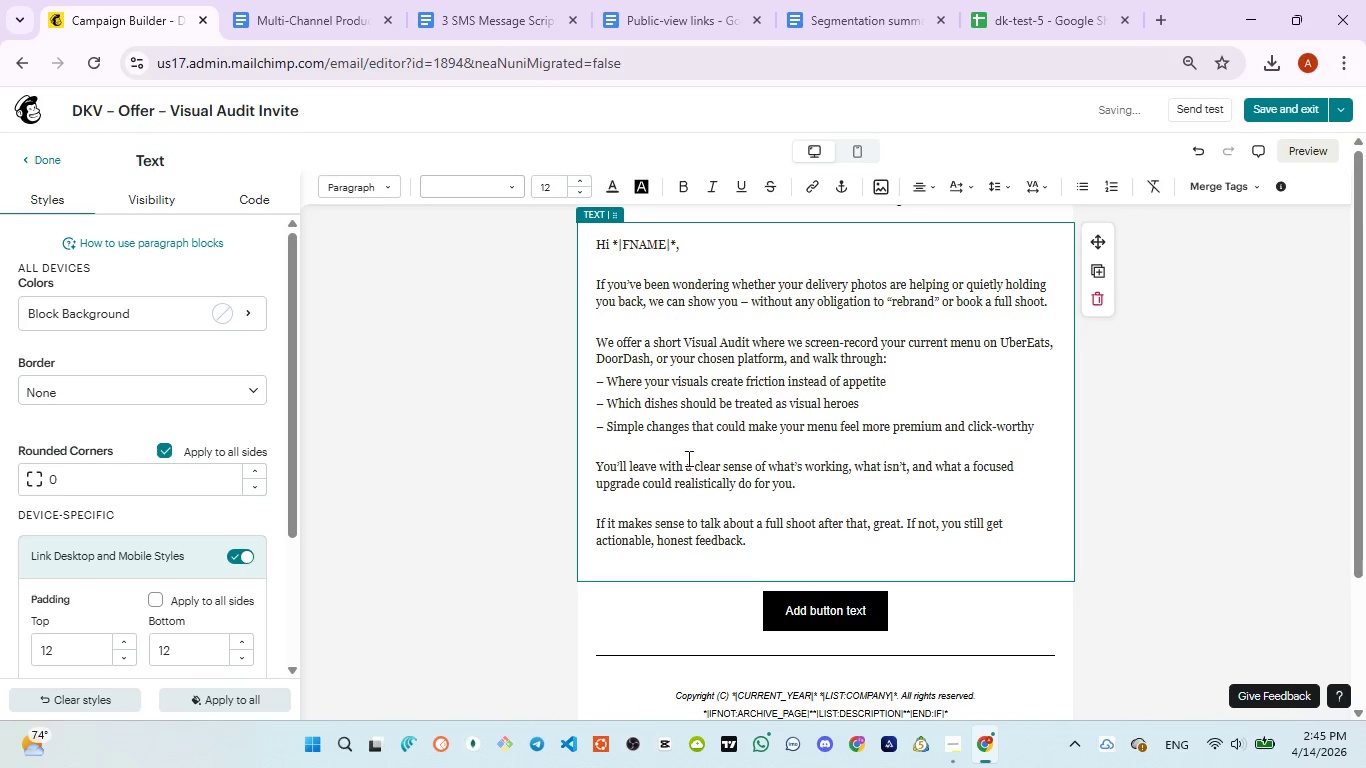 
scroll: coordinate [760, 435], scroll_direction: up, amount: 1.0
 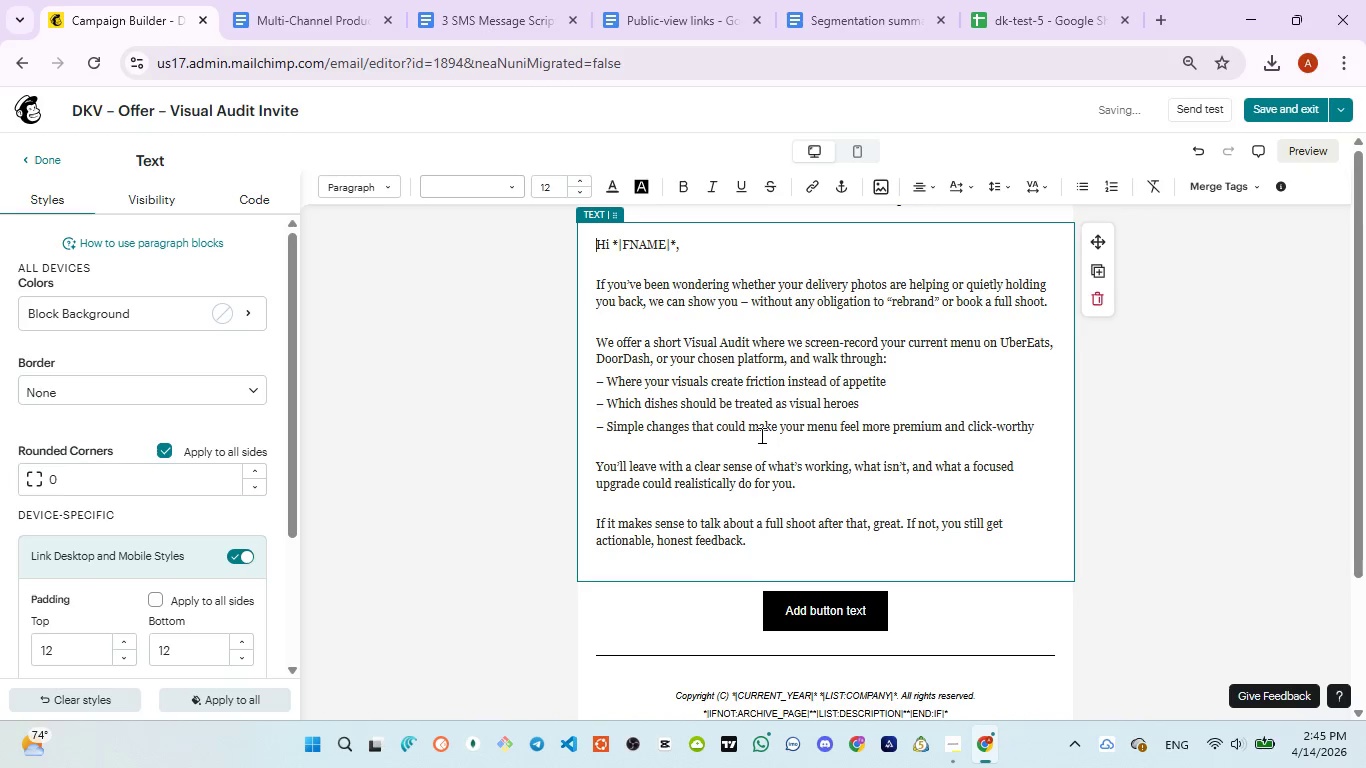 
key(Control+A)
 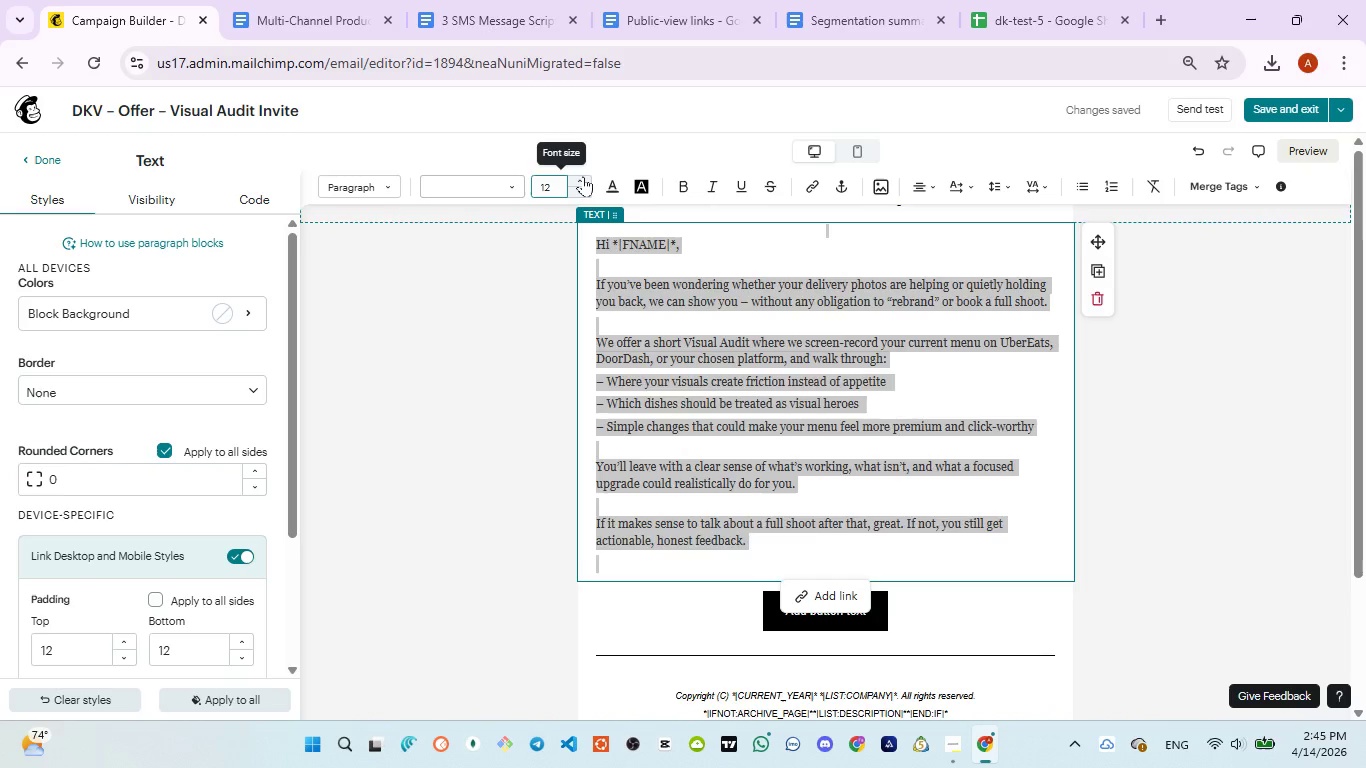 
left_click([580, 176])
 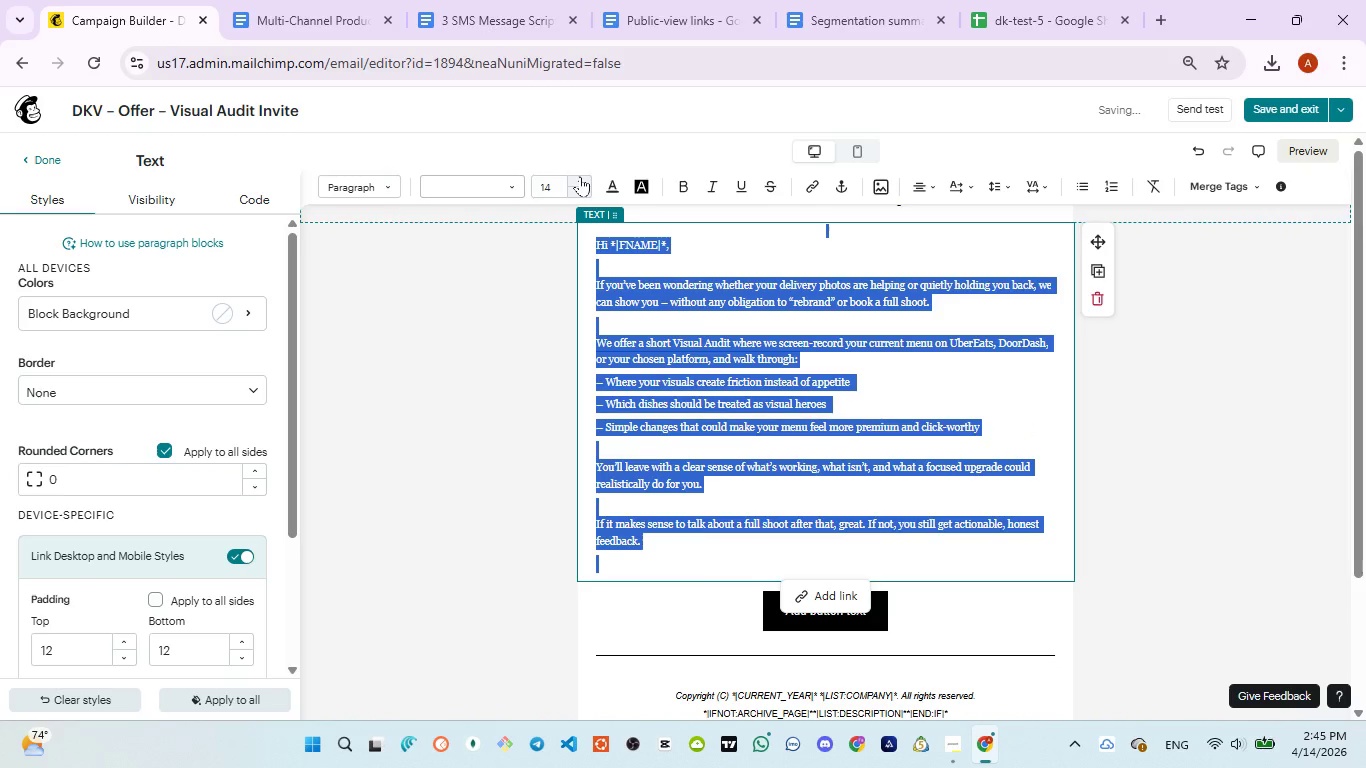 
left_click([580, 176])
 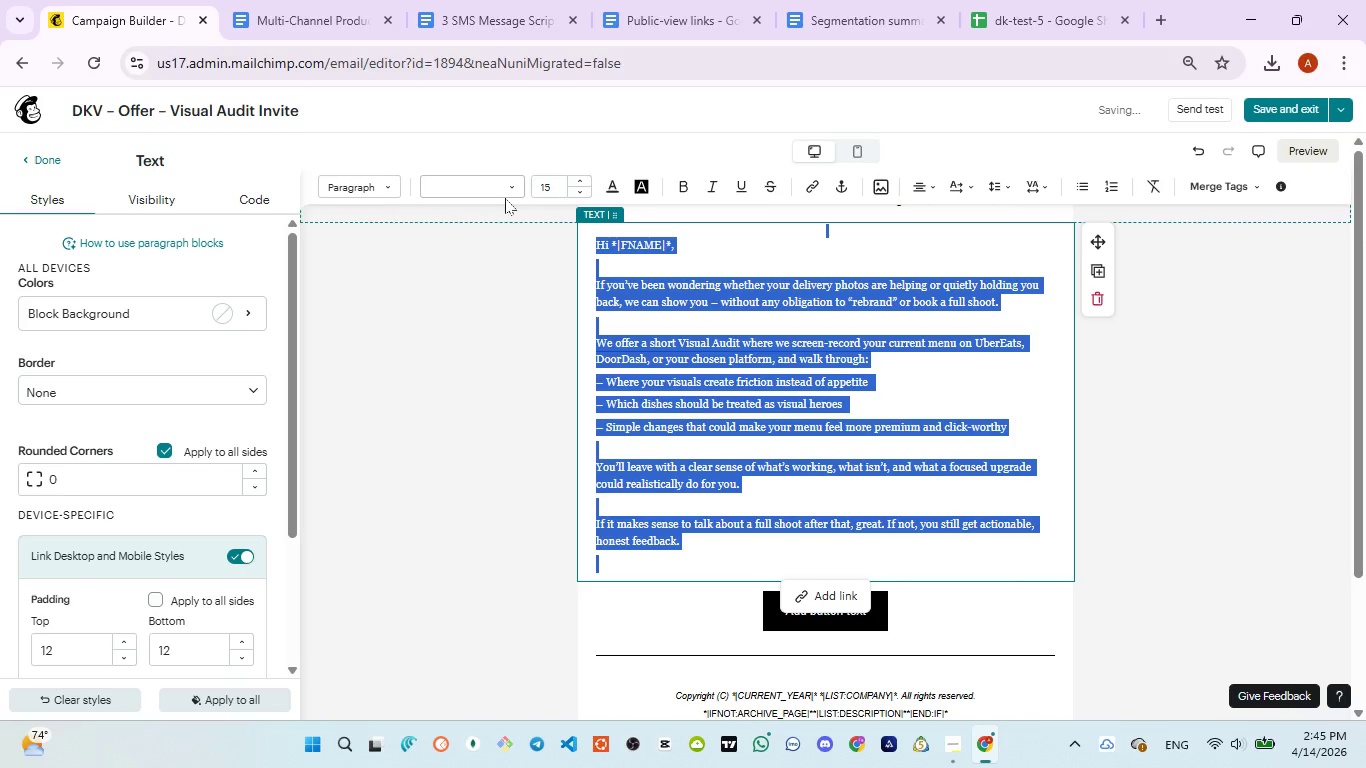 
left_click([511, 187])
 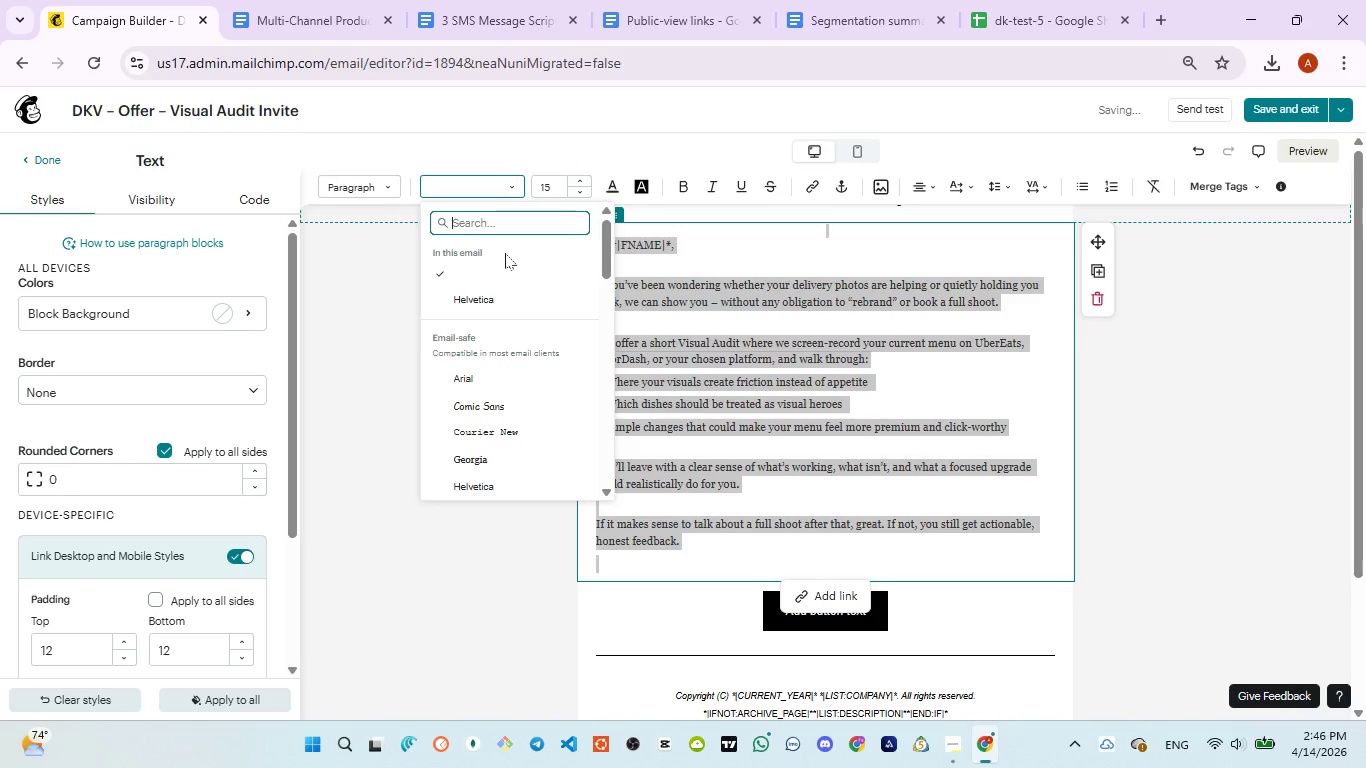 
left_click([493, 307])
 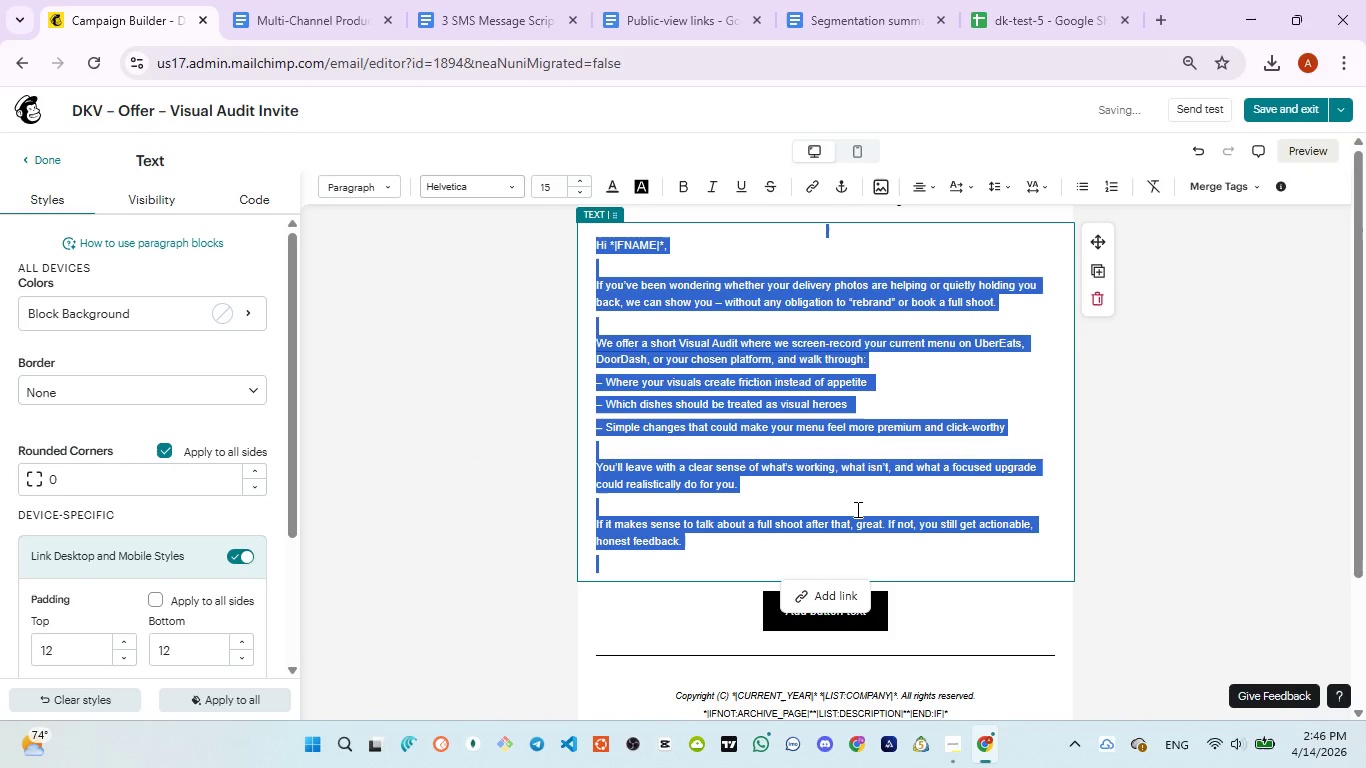 
mouse_move([624, 218])
 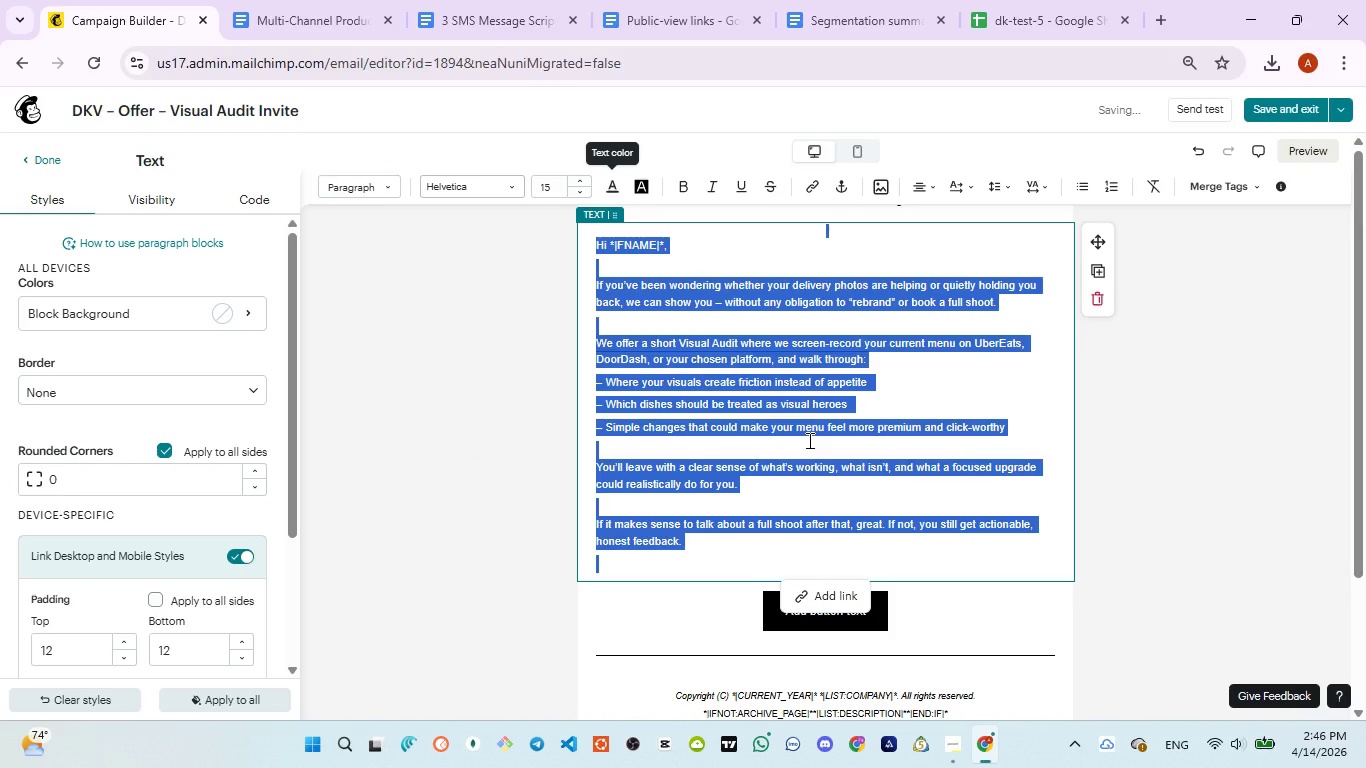 
left_click([808, 440])
 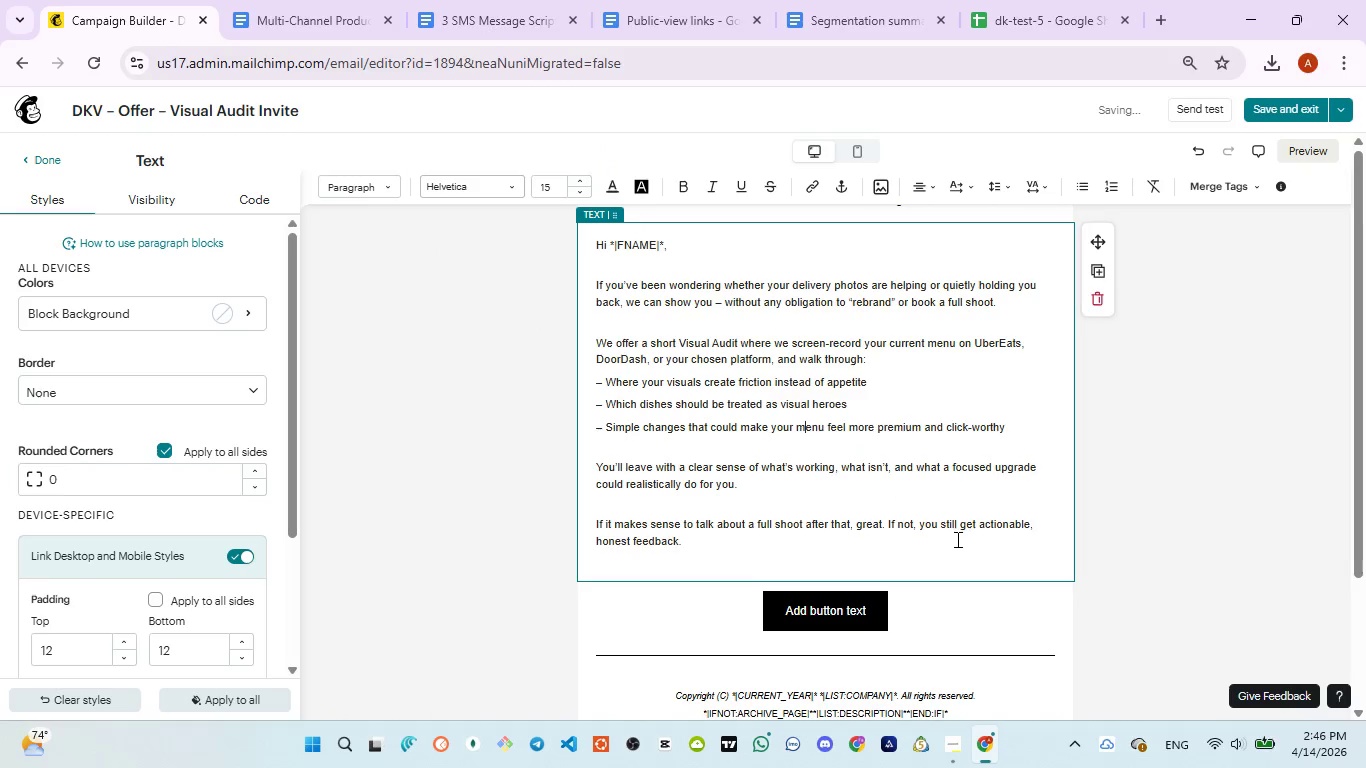 
scroll: coordinate [957, 563], scroll_direction: down, amount: 1.0
 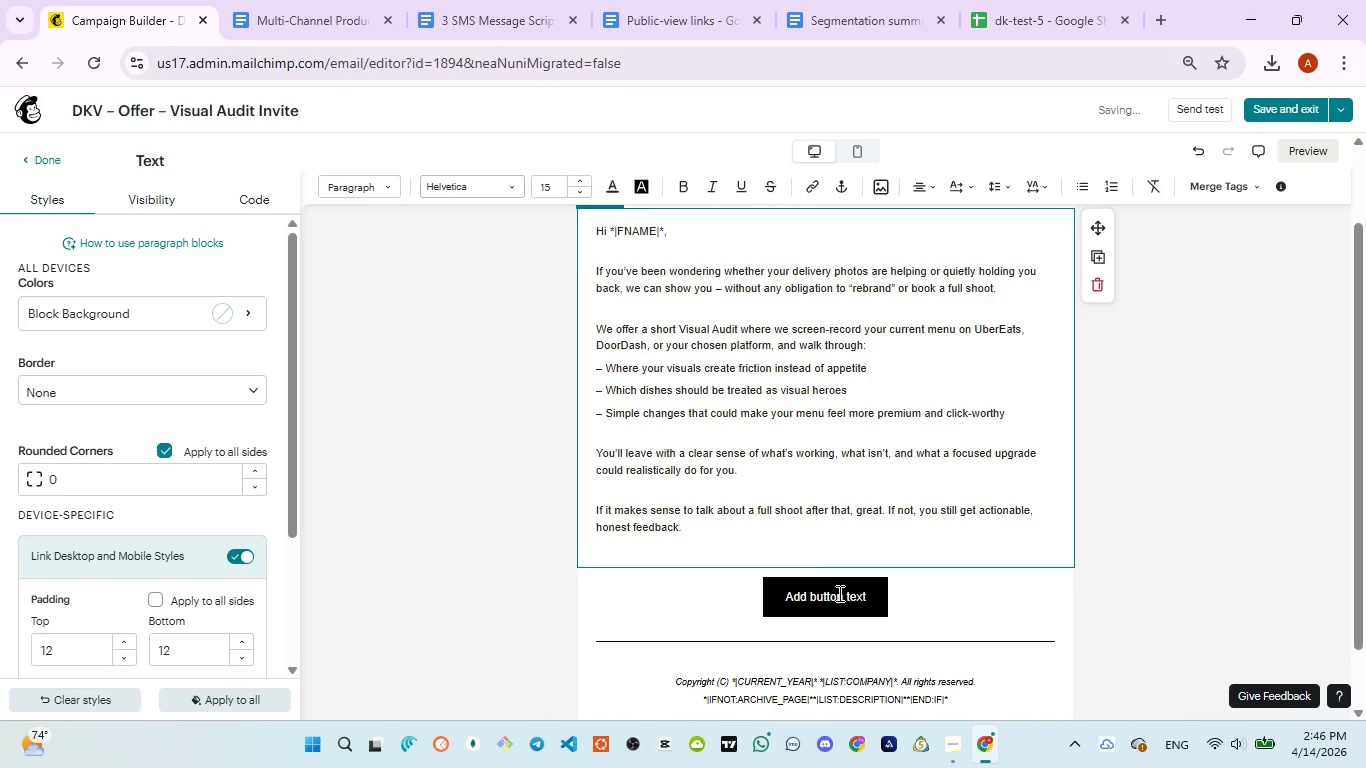 
left_click([838, 593])
 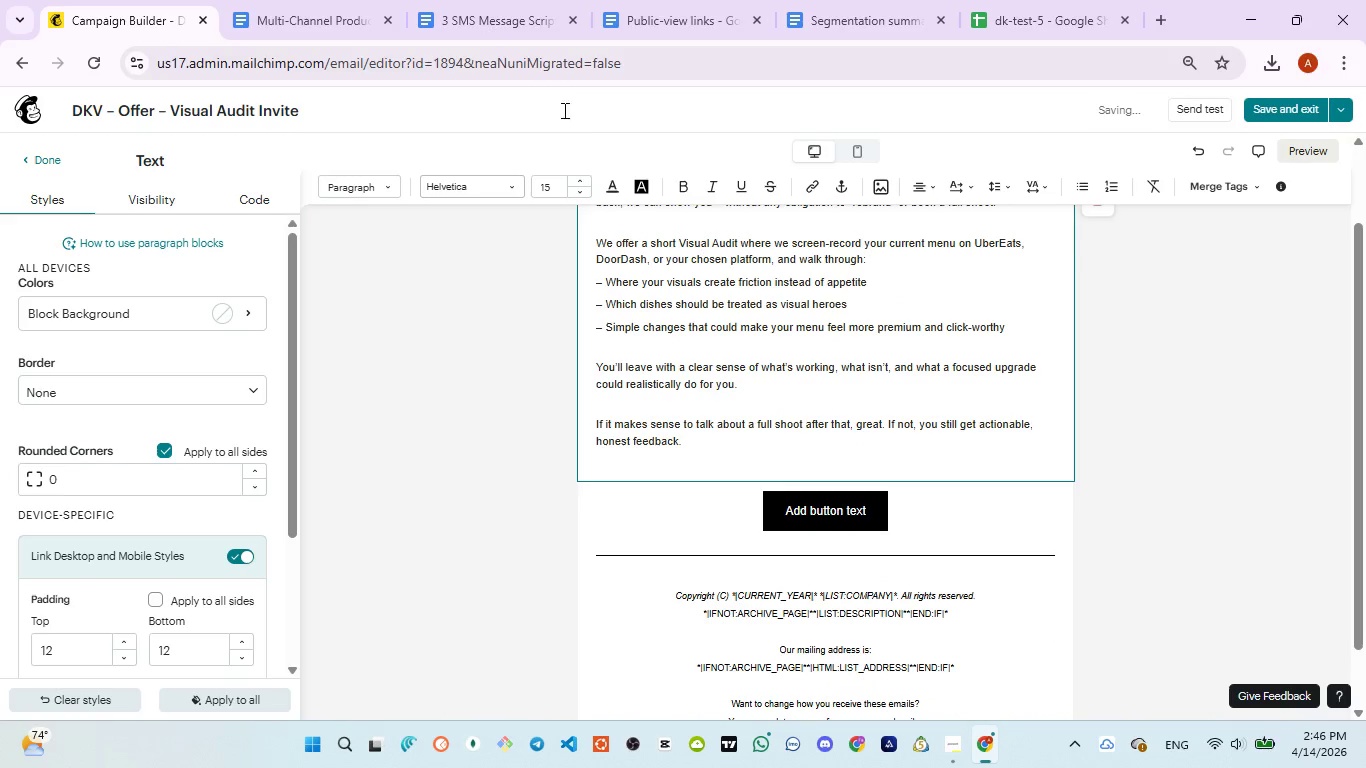 
left_click([480, 12])
 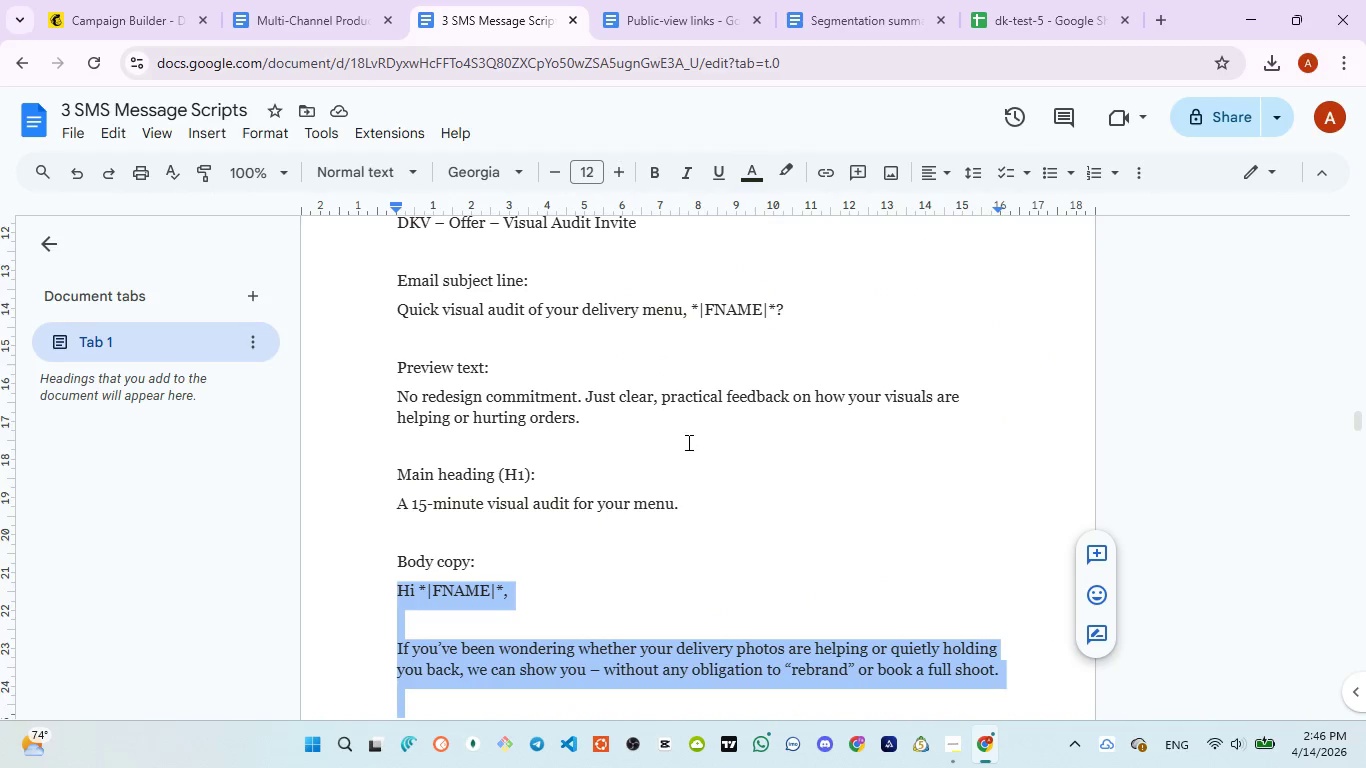 
scroll: coordinate [687, 462], scroll_direction: down, amount: 10.0
 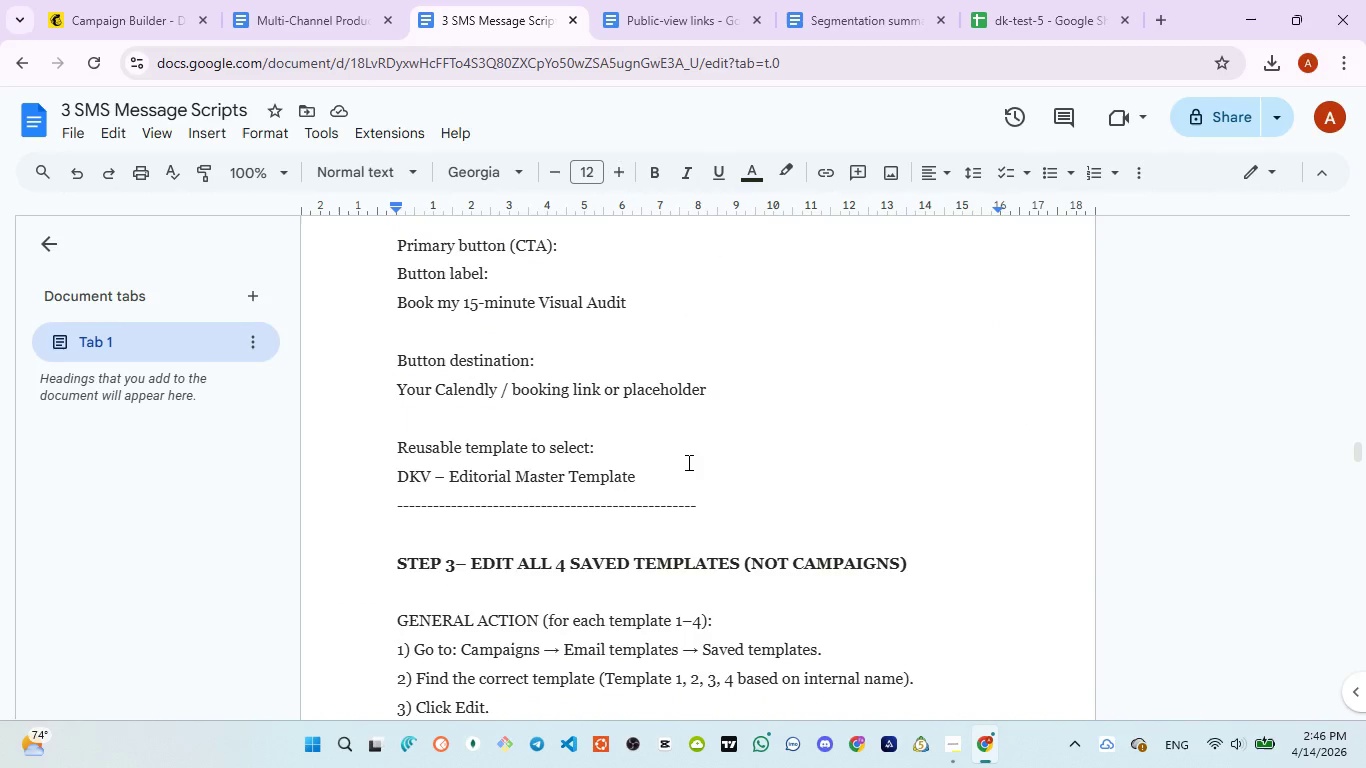 
scroll: coordinate [687, 462], scroll_direction: up, amount: 1.0
 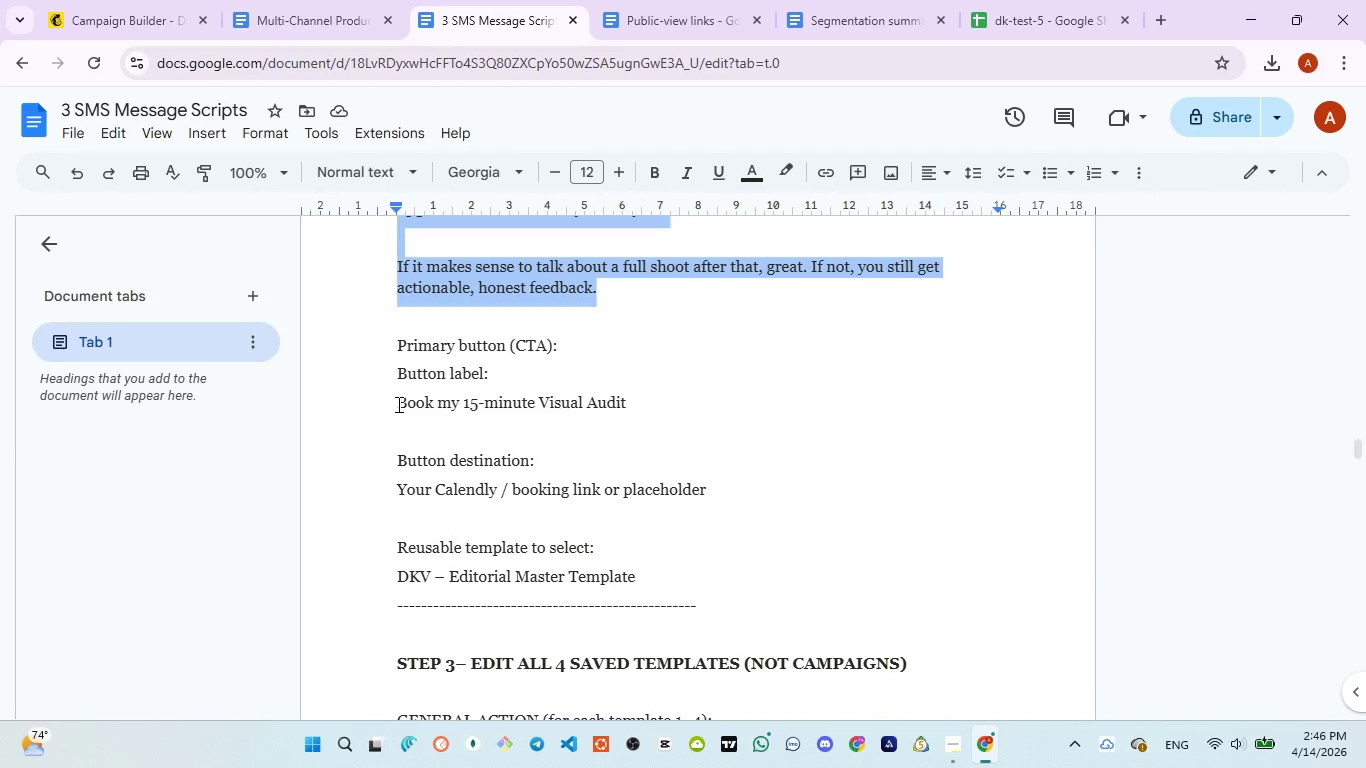 
left_click_drag(start_coordinate=[396, 402], to_coordinate=[633, 399])
 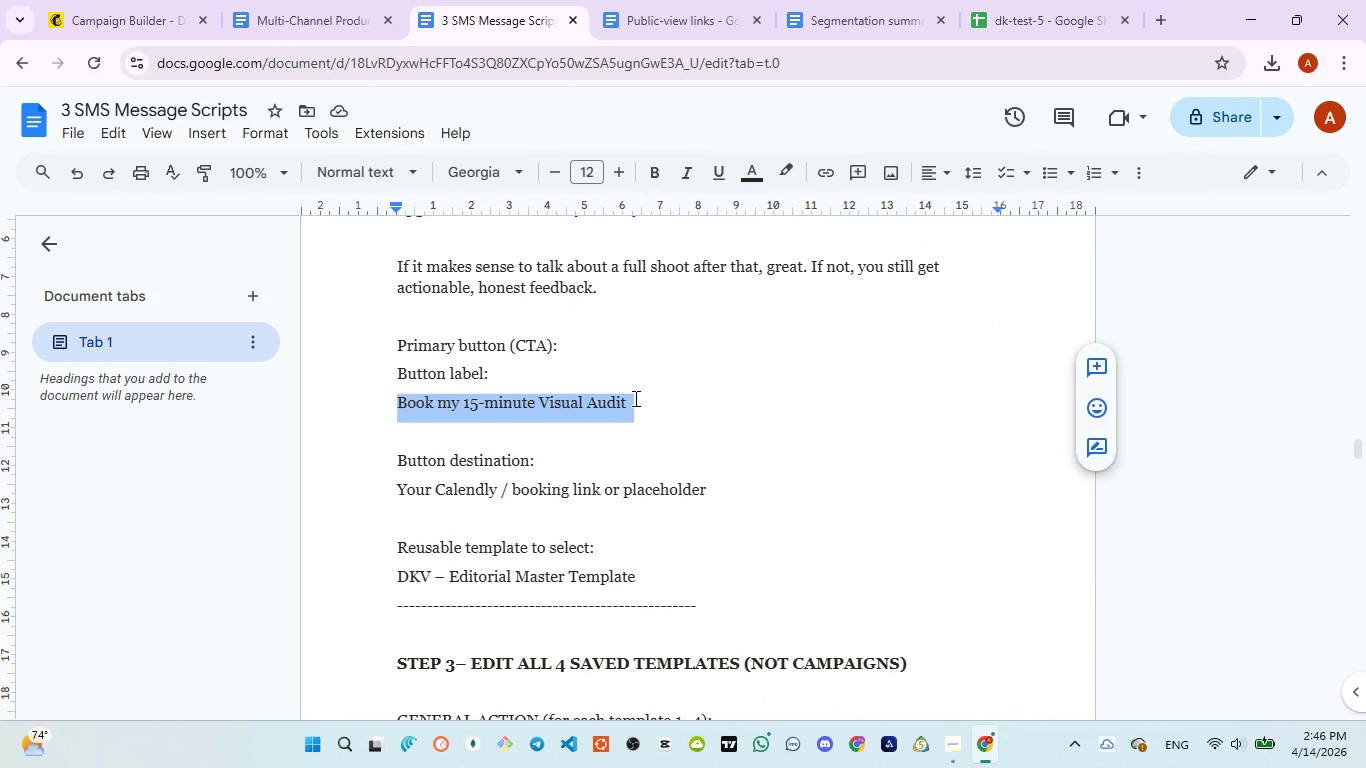 
hold_key(key=ControlLeft, duration=0.95)
 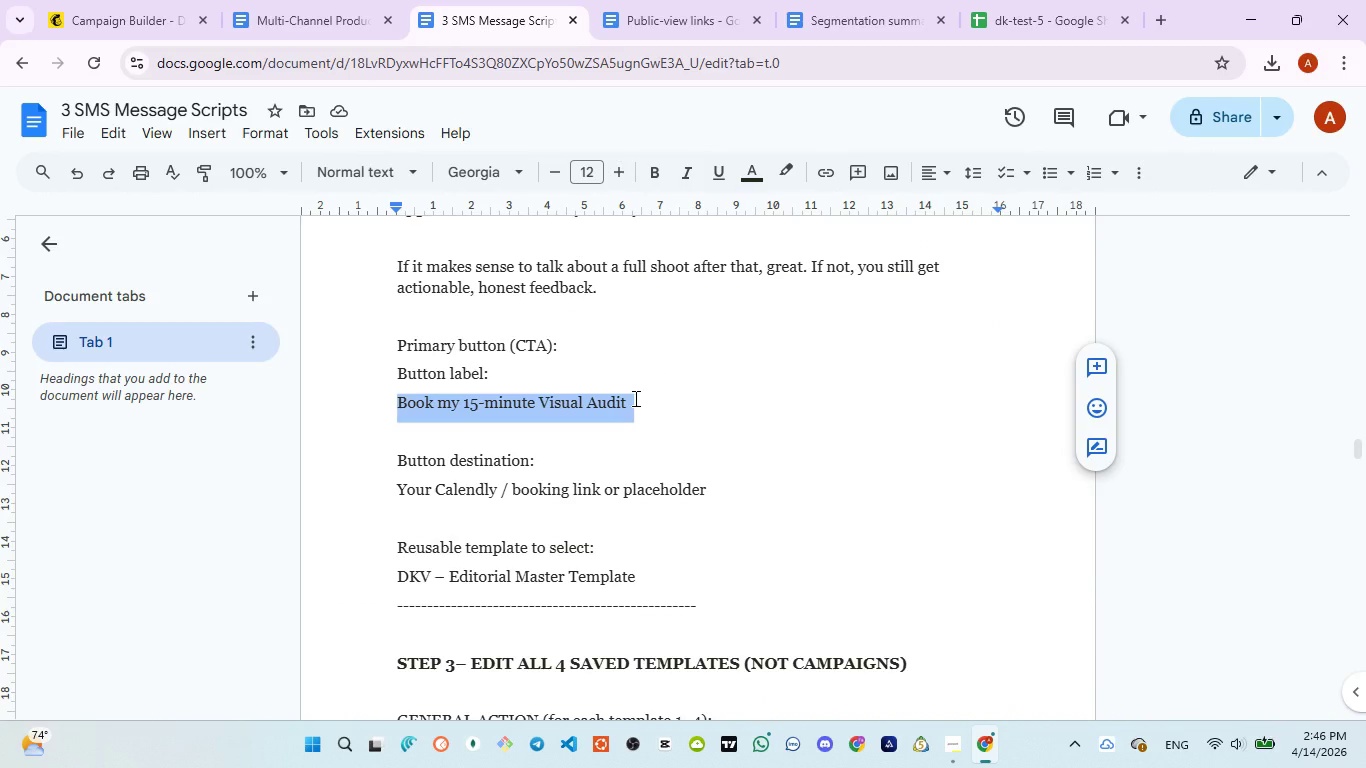 
hold_key(key=C, duration=0.31)
 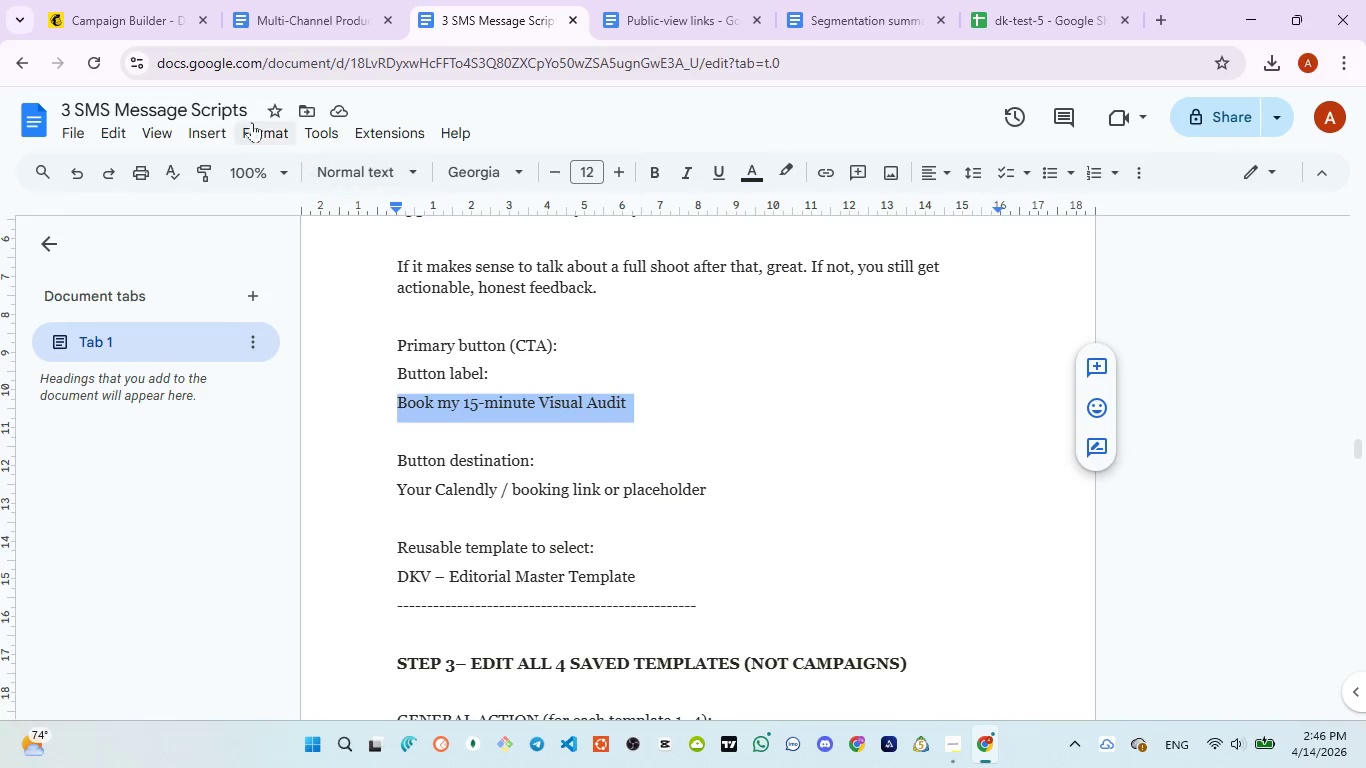 
left_click([102, 11])
 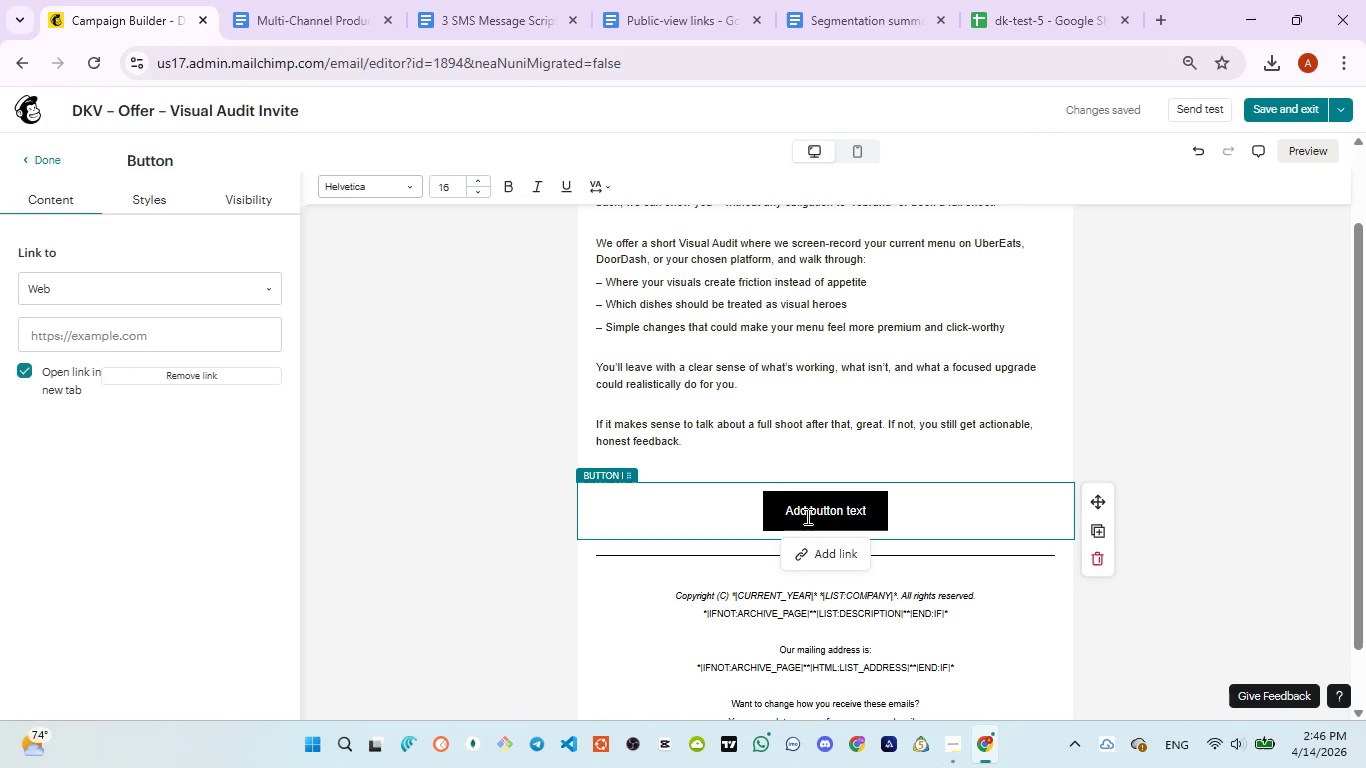 
double_click([807, 515])
 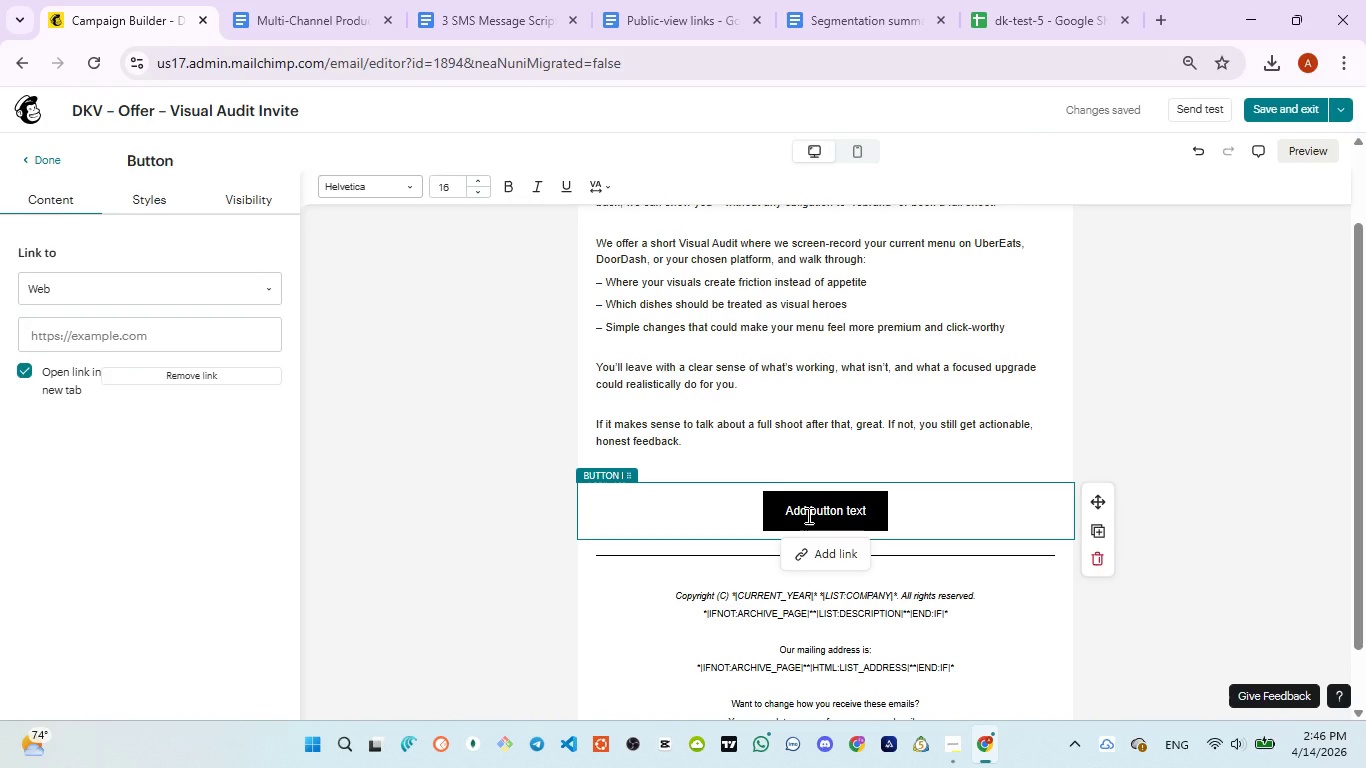 
key(Control+A)
 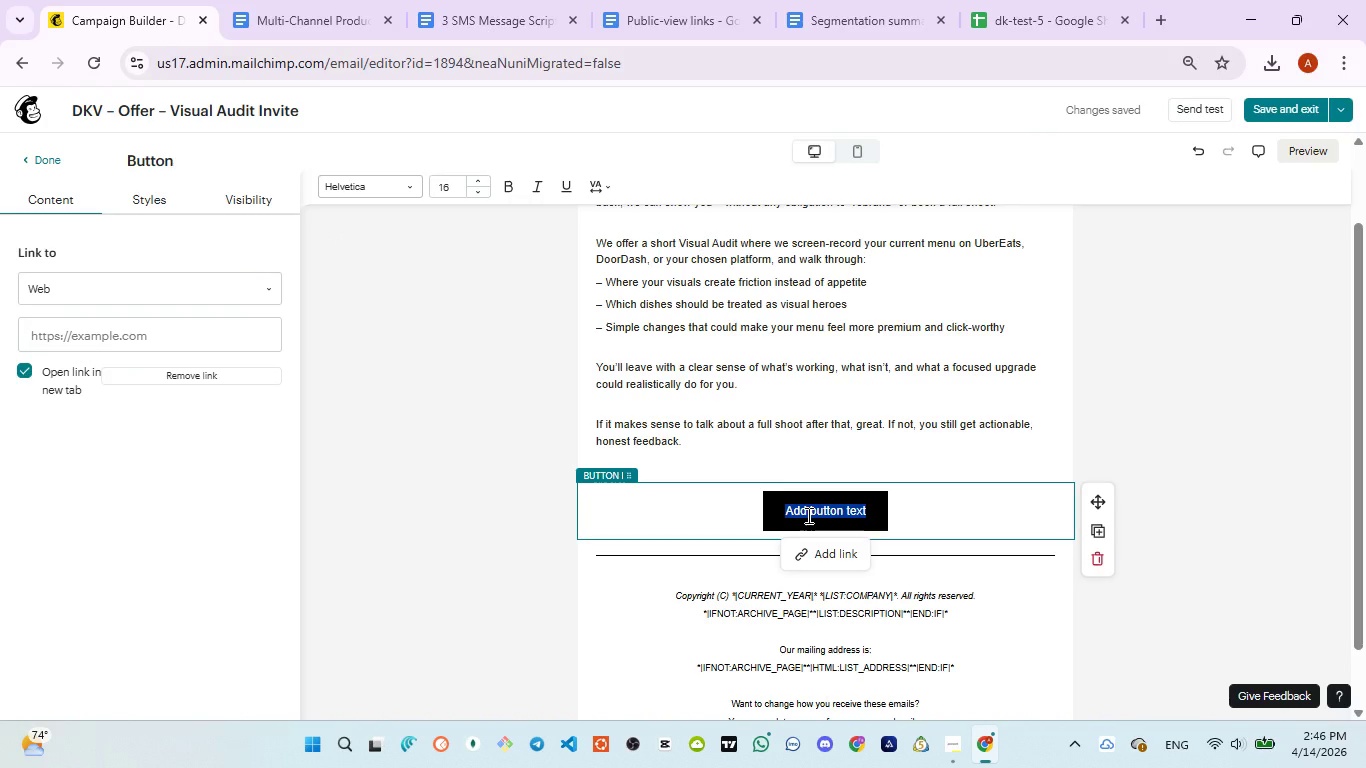 
type(K)
key(Backspace)
type(Book my 15-minute visual audit)
 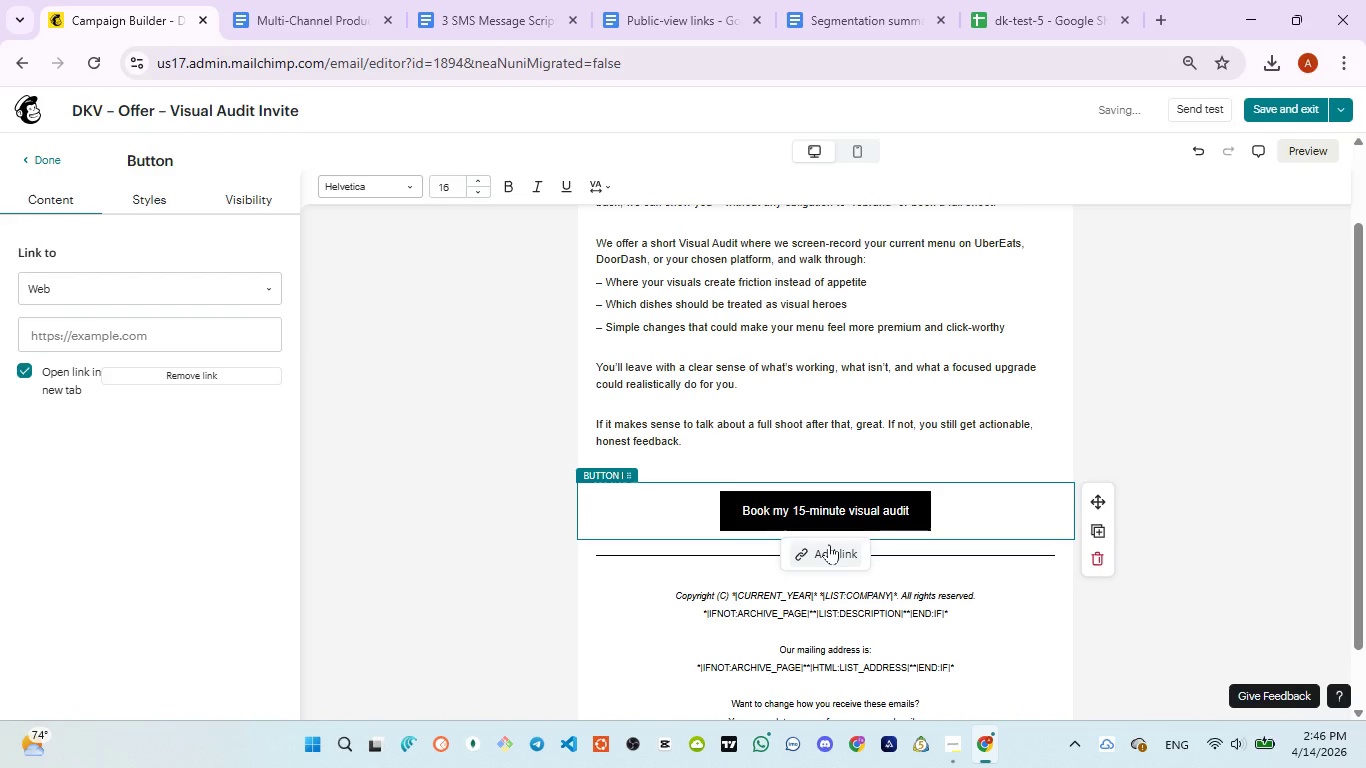 
key(Control+ControlLeft)
 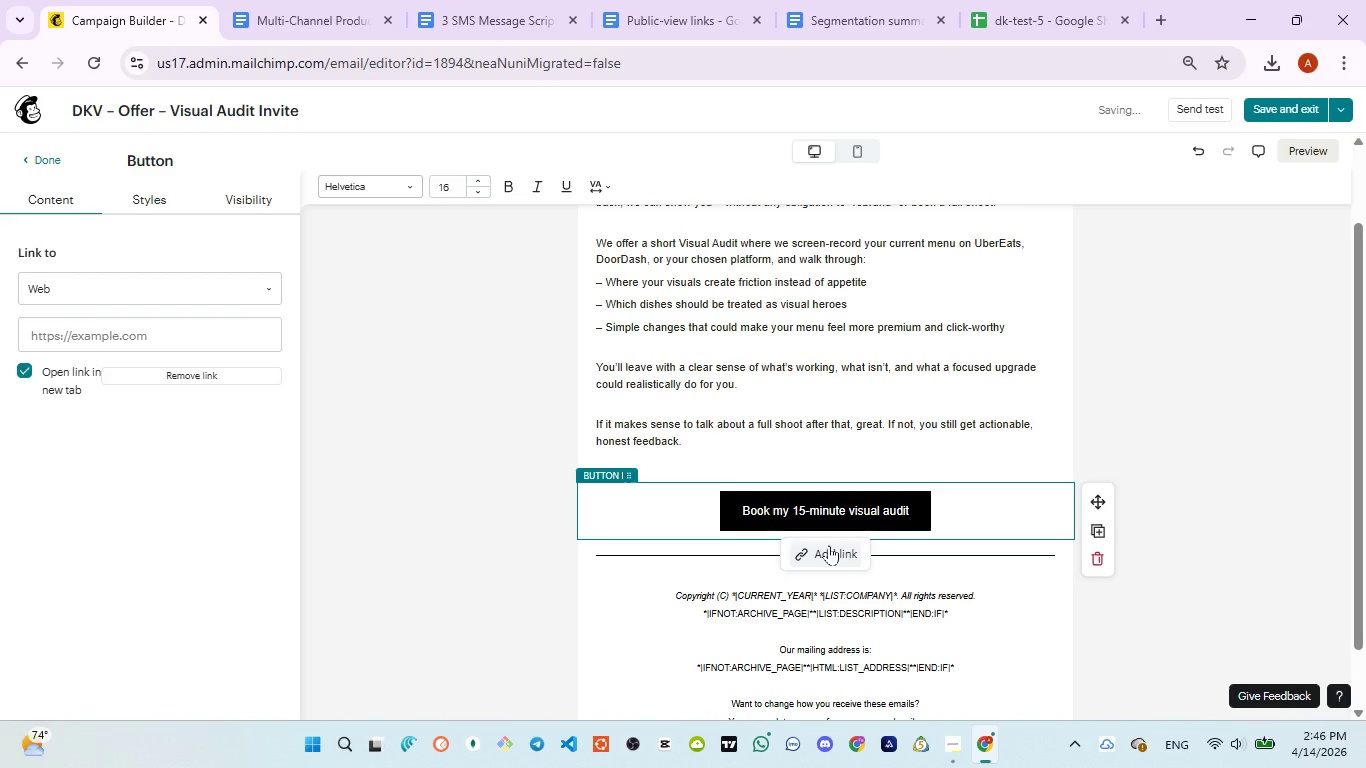 
key(Control+A)
 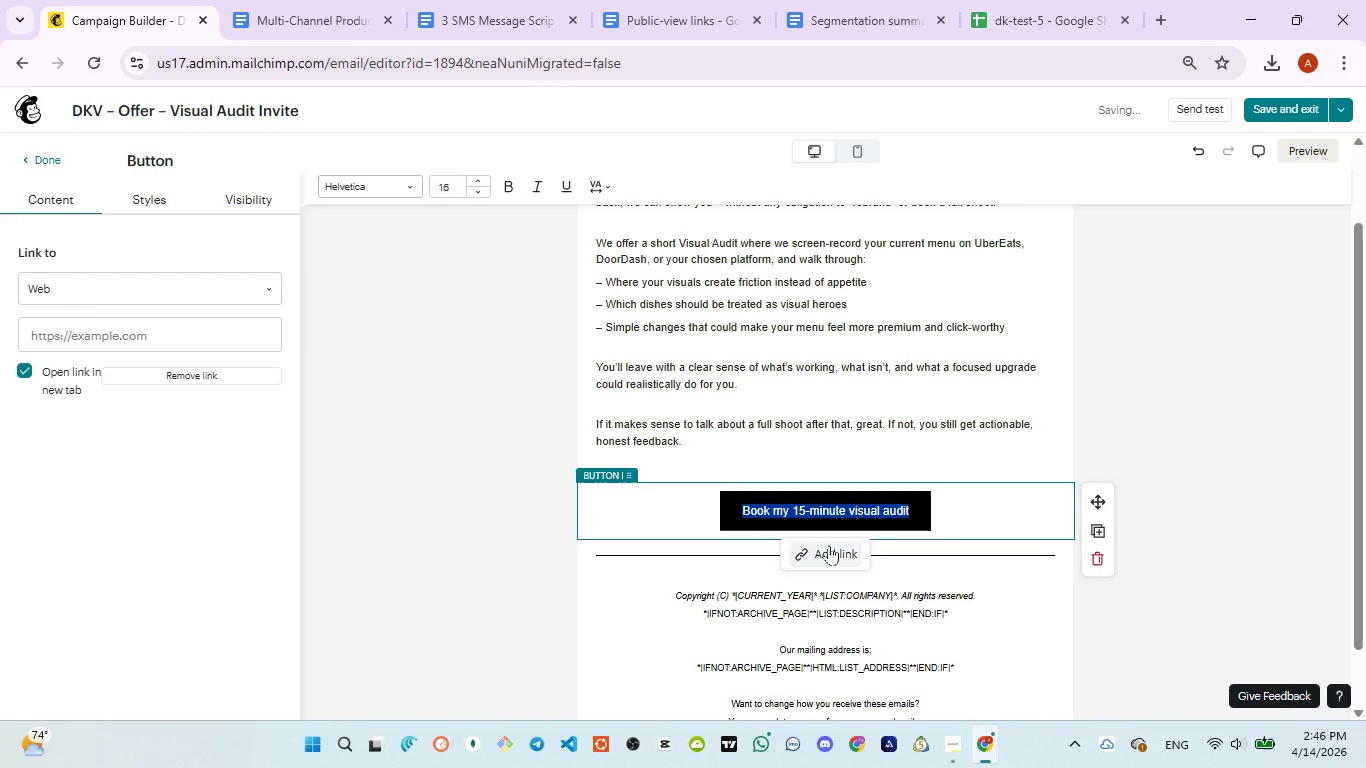 
key(Control+V)
 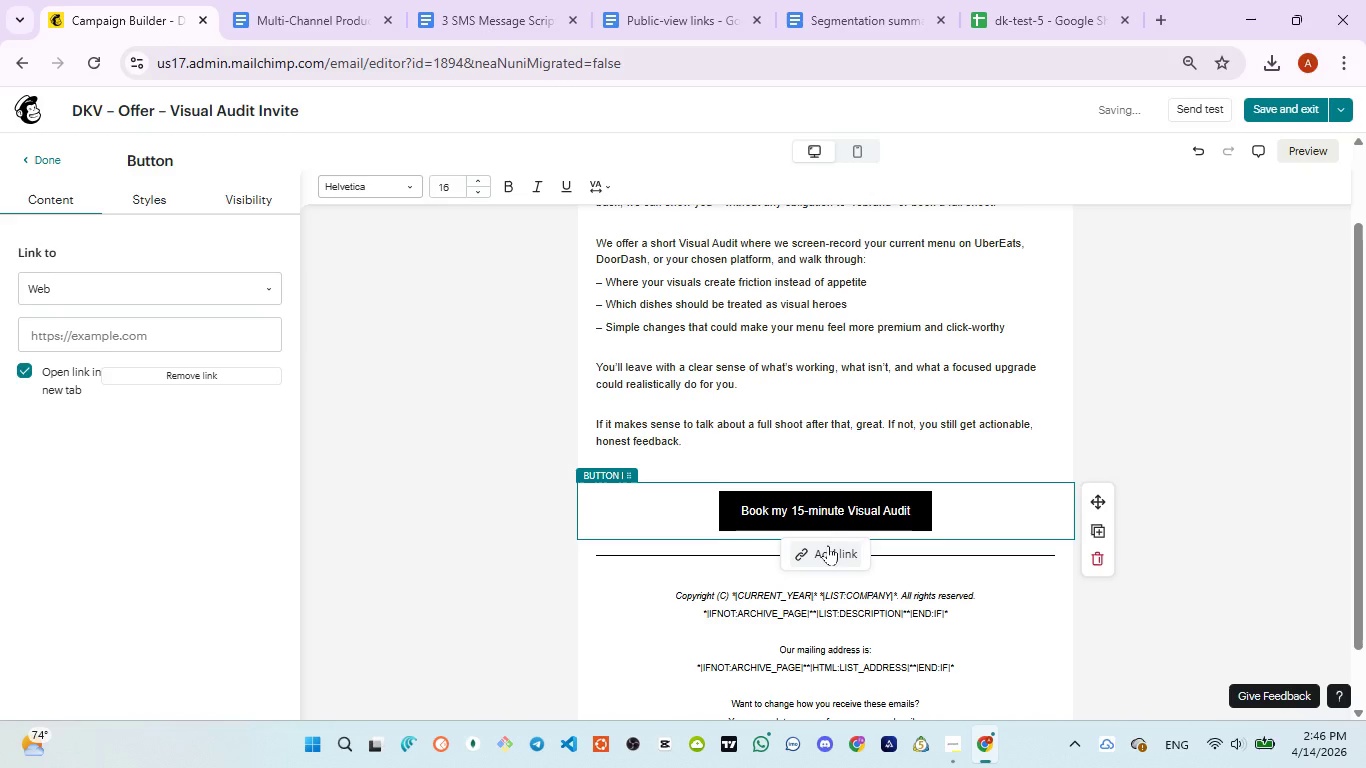 
left_click([828, 545])
 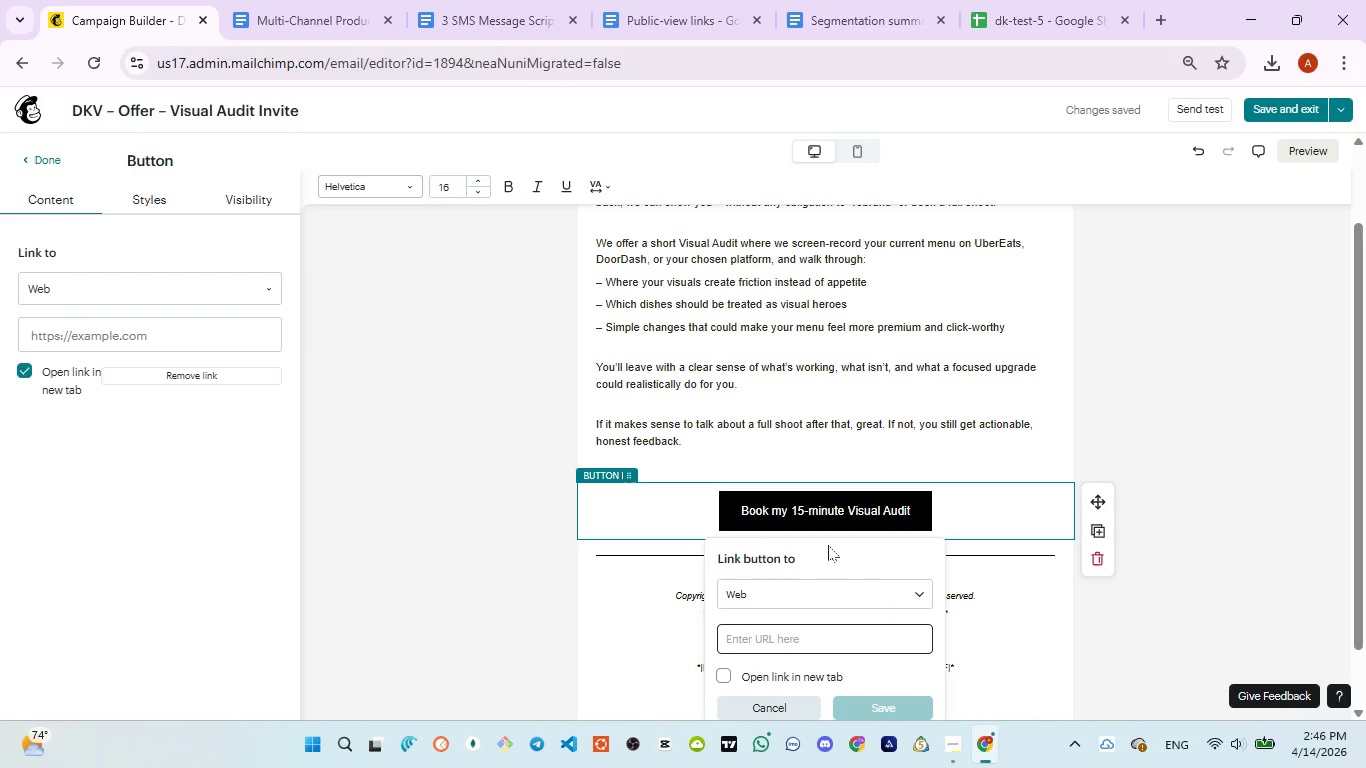 
wait(10.83)
 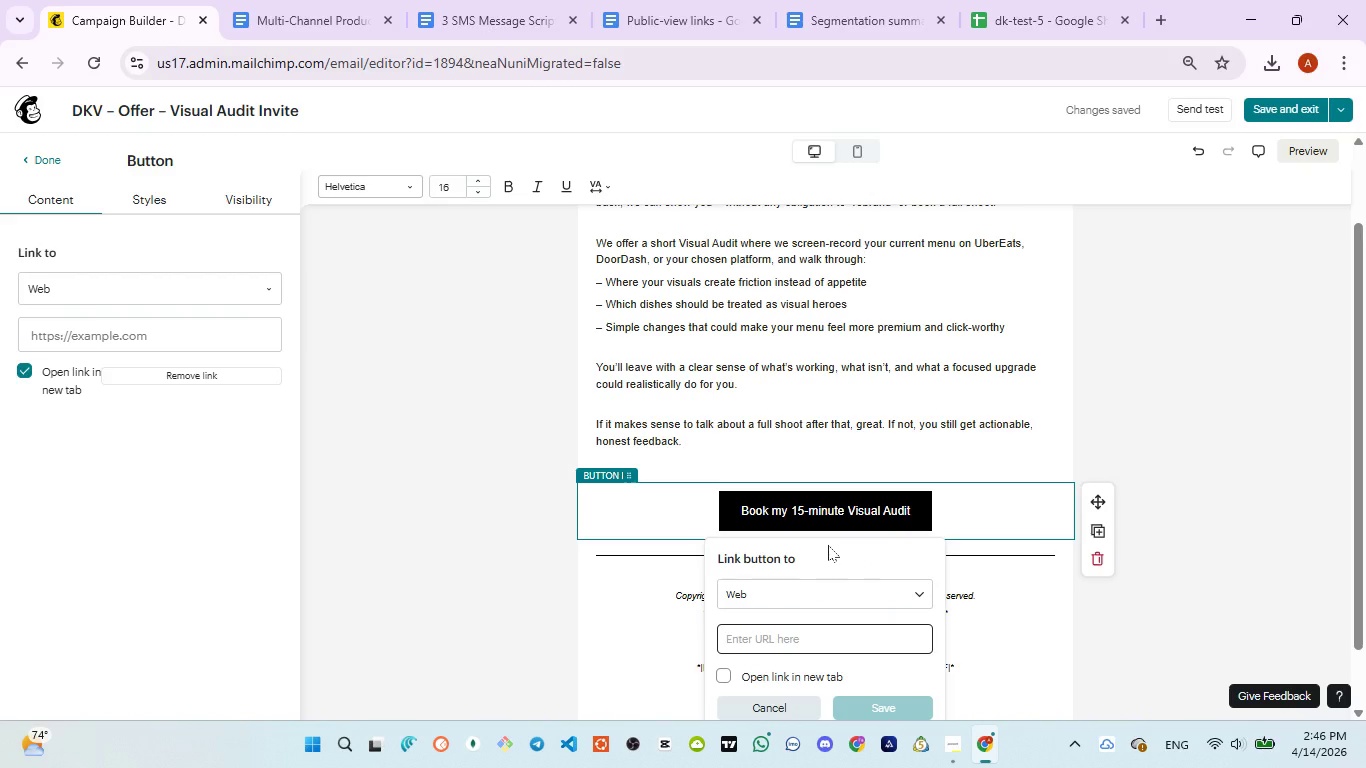 
left_click([767, 643])
 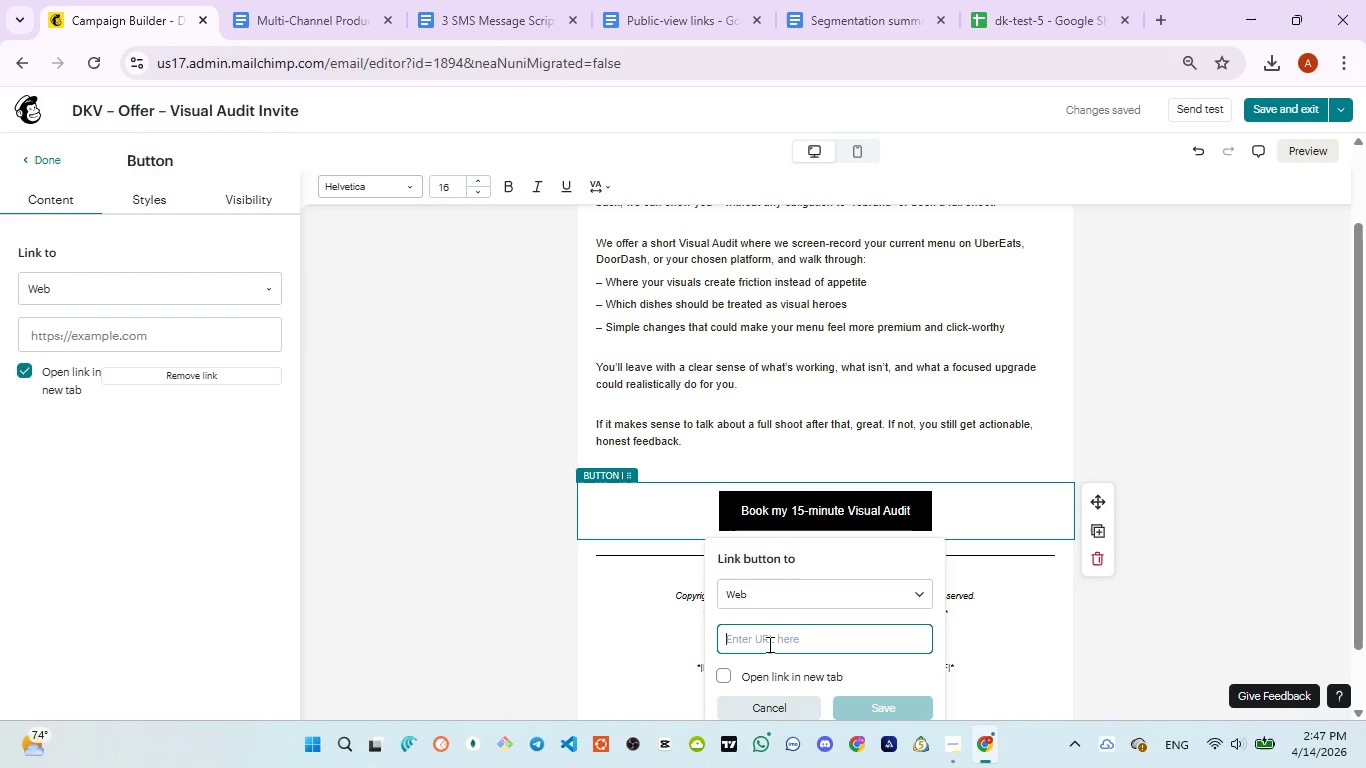 
wait(12.44)
 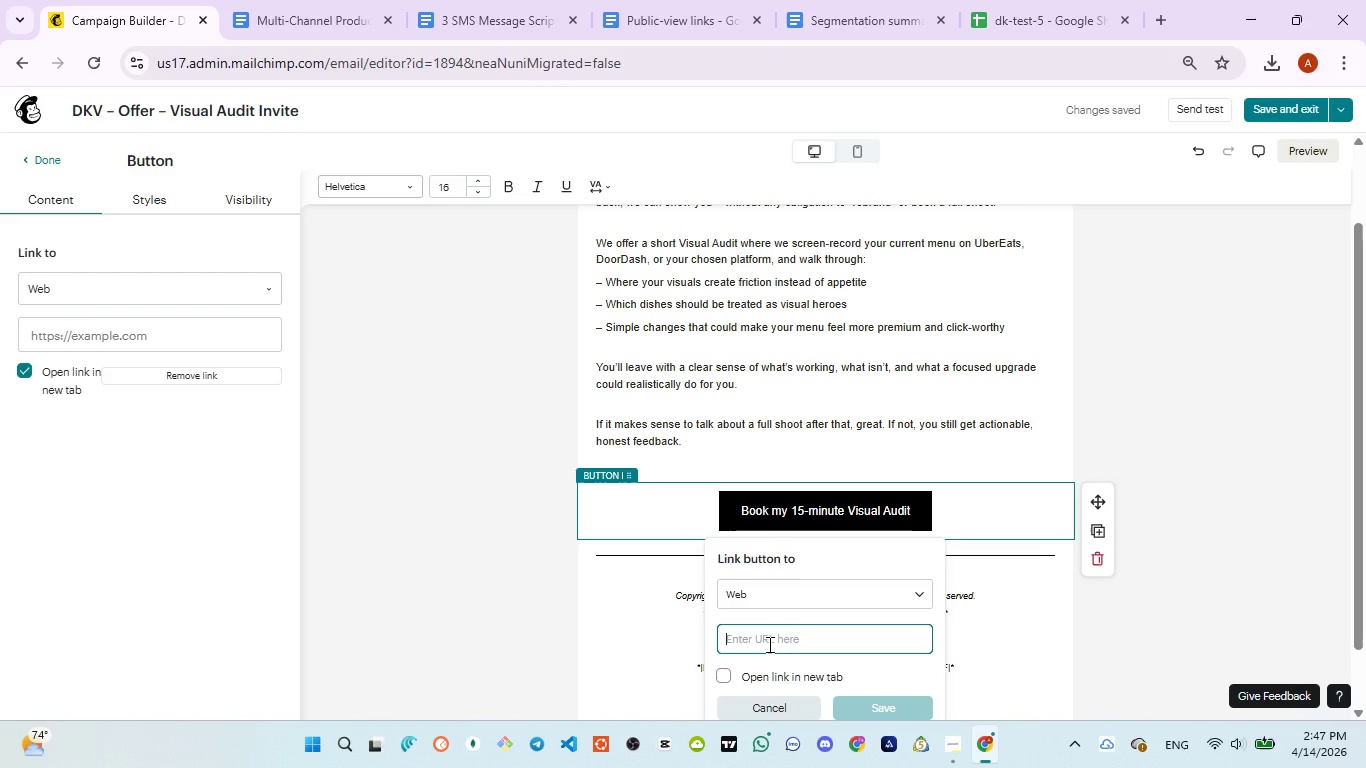 
type(https://usetaskhub.netlify.app)
 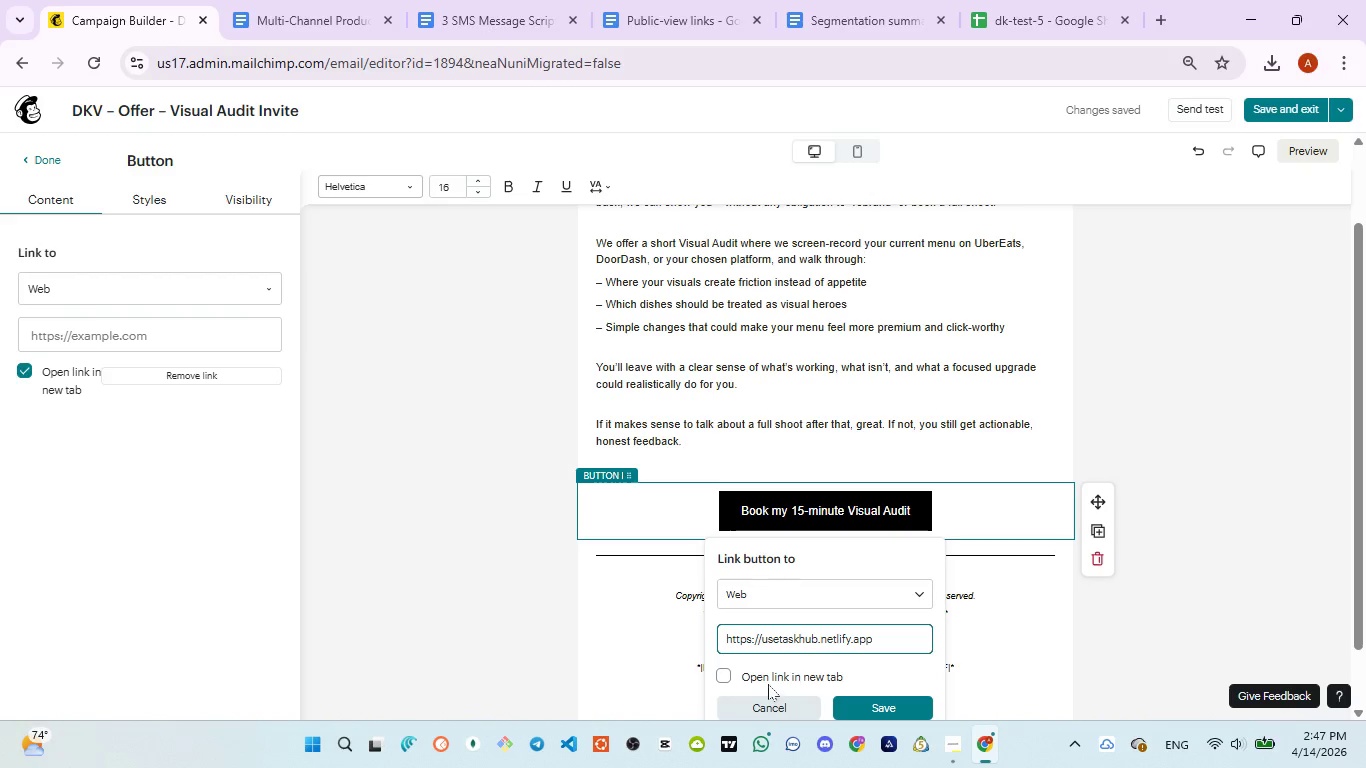 
left_click([725, 670])
 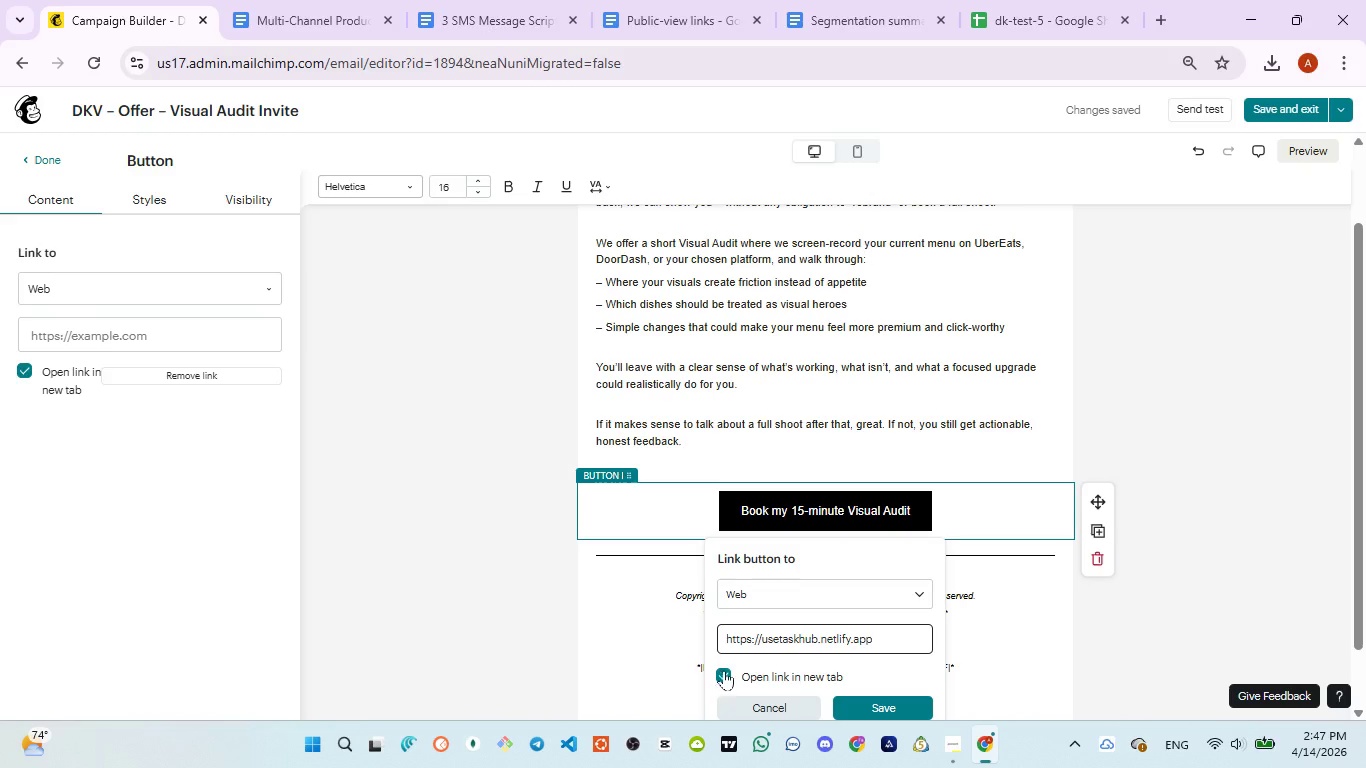 
scroll: coordinate [896, 596], scroll_direction: down, amount: 1.0
 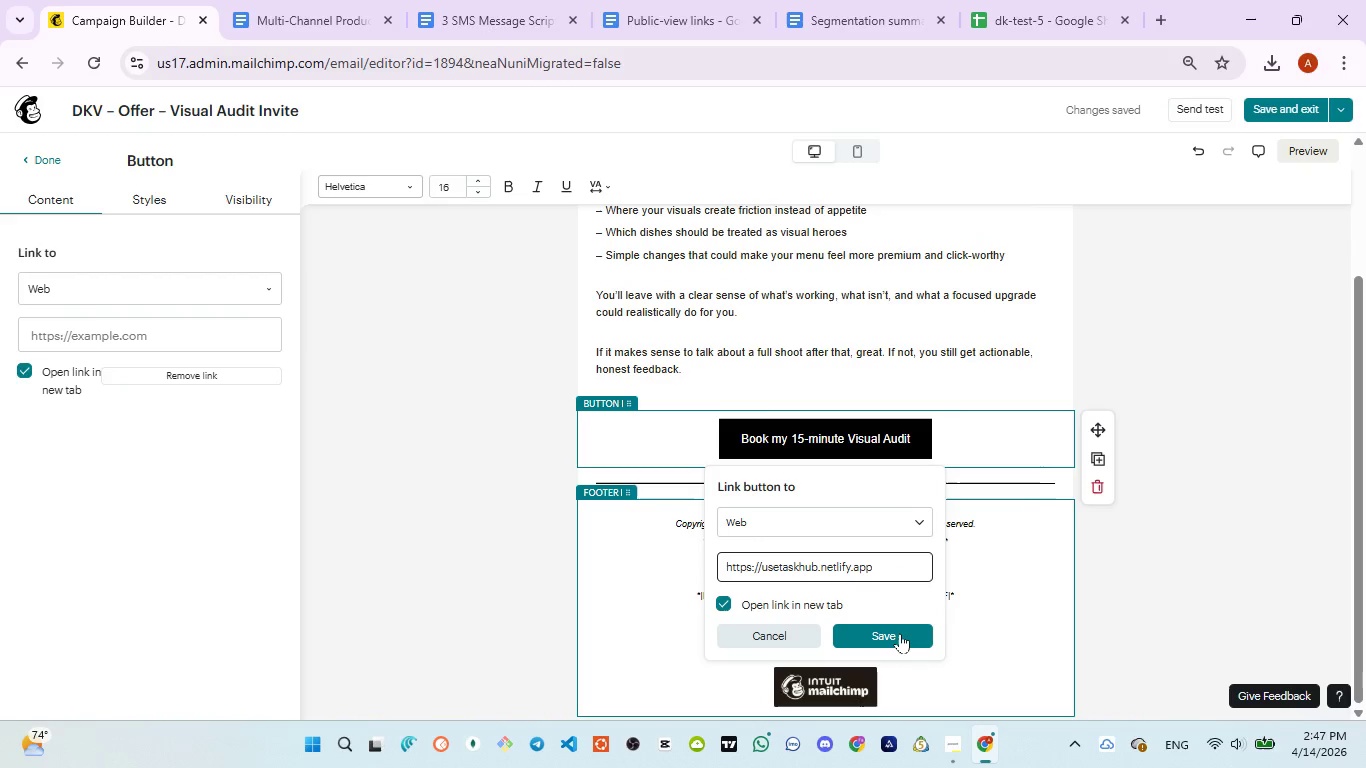 
left_click([900, 633])
 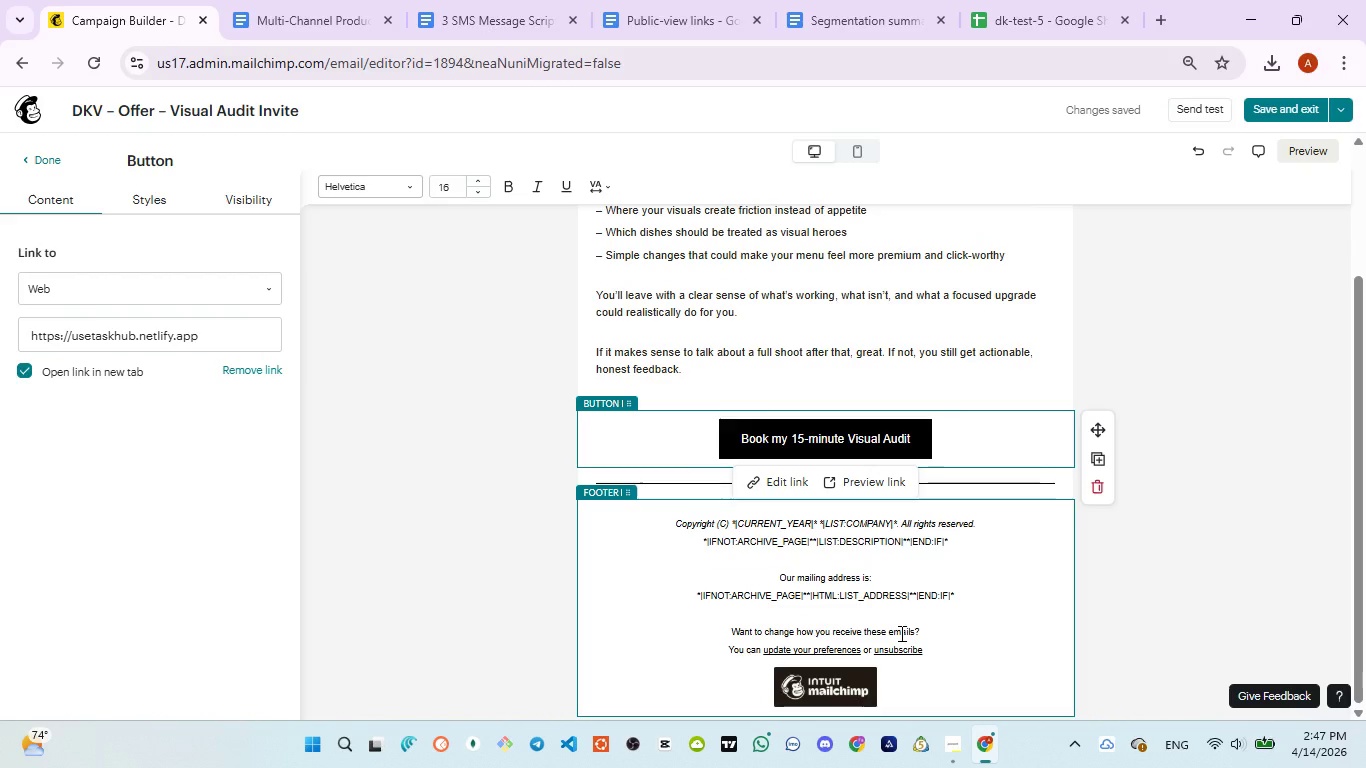 
wait(18.27)
 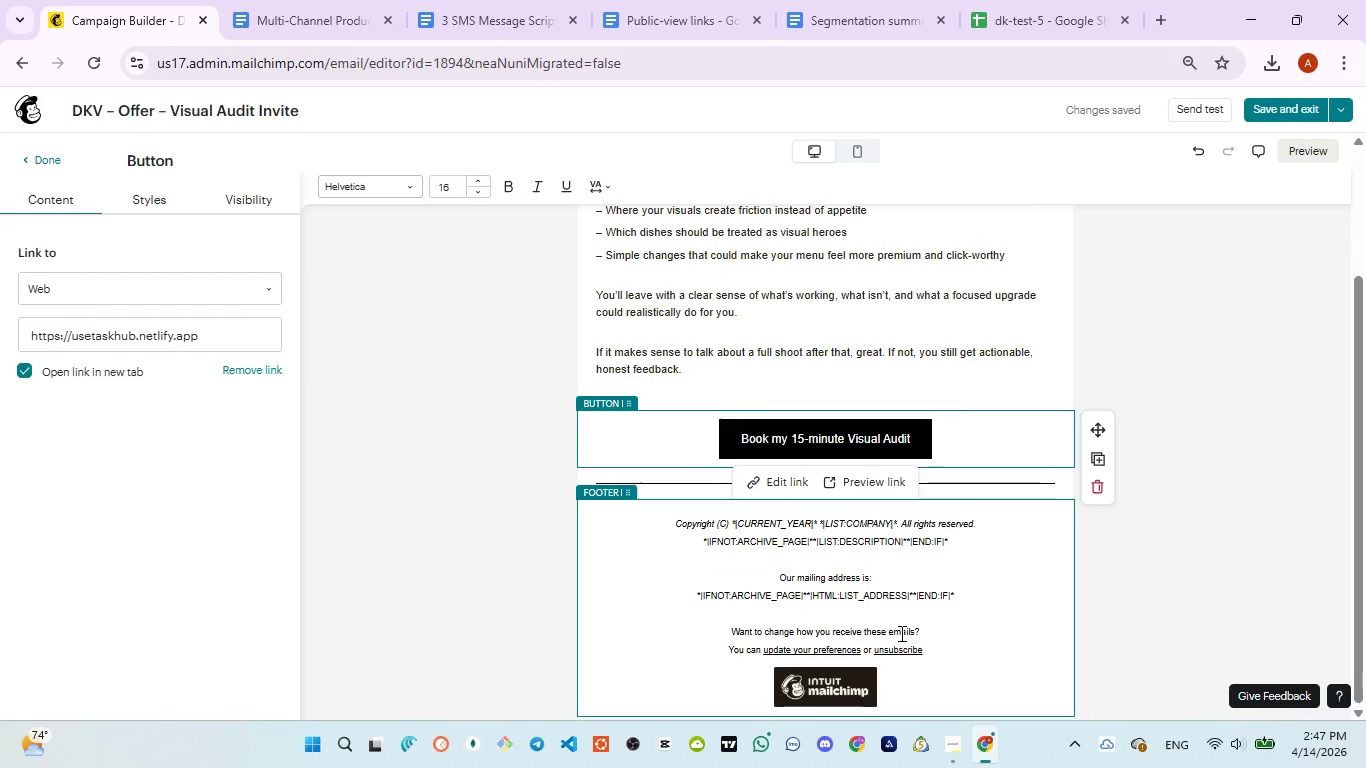 
left_click([1293, 155])
 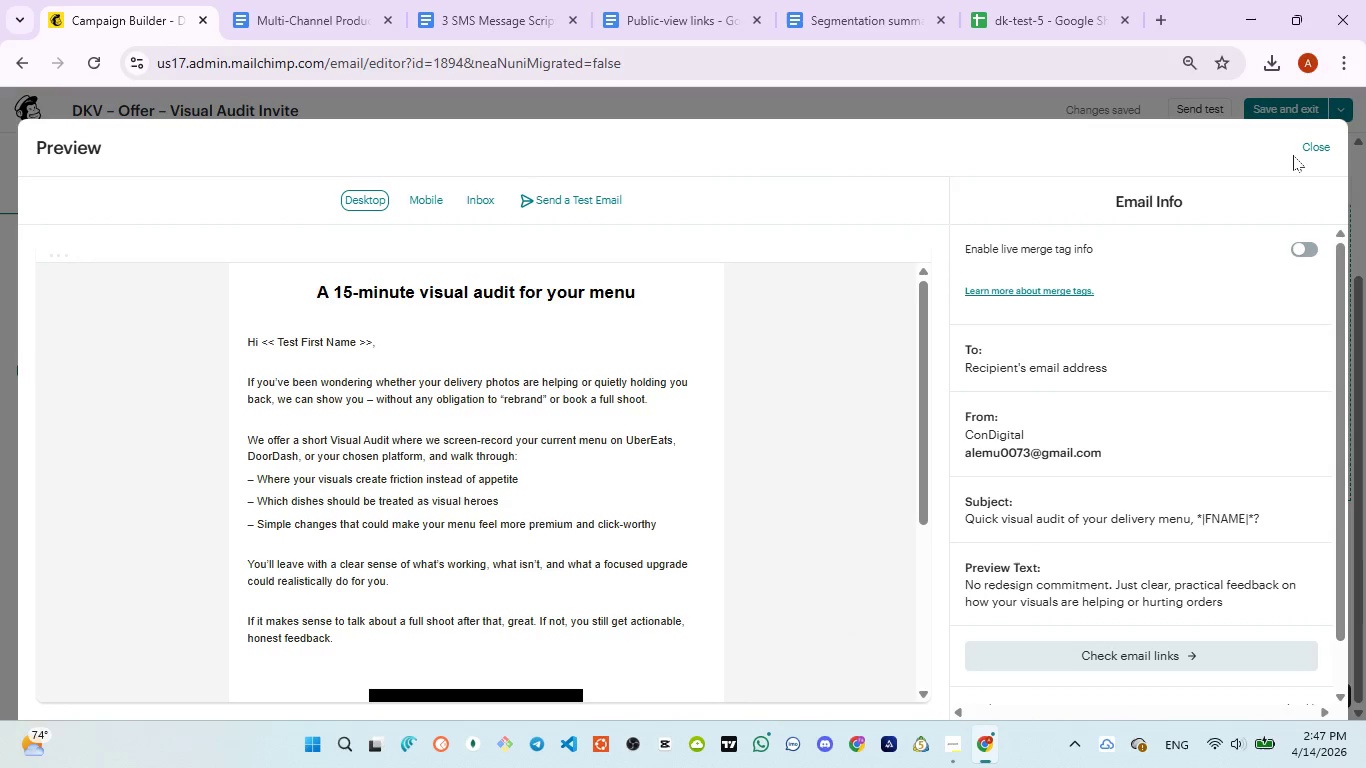 
wait(10.08)
 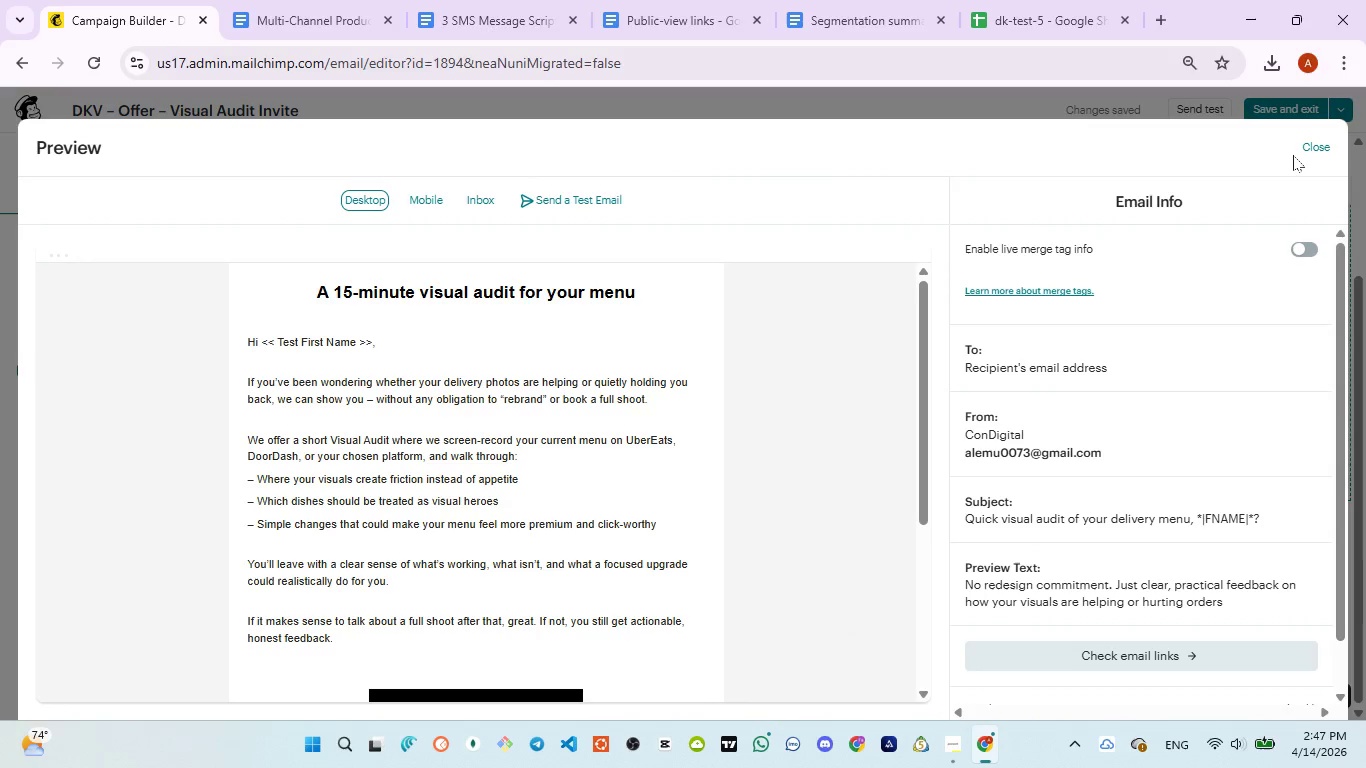 
left_click_drag(start_coordinate=[377, 346], to_coordinate=[221, 328])
 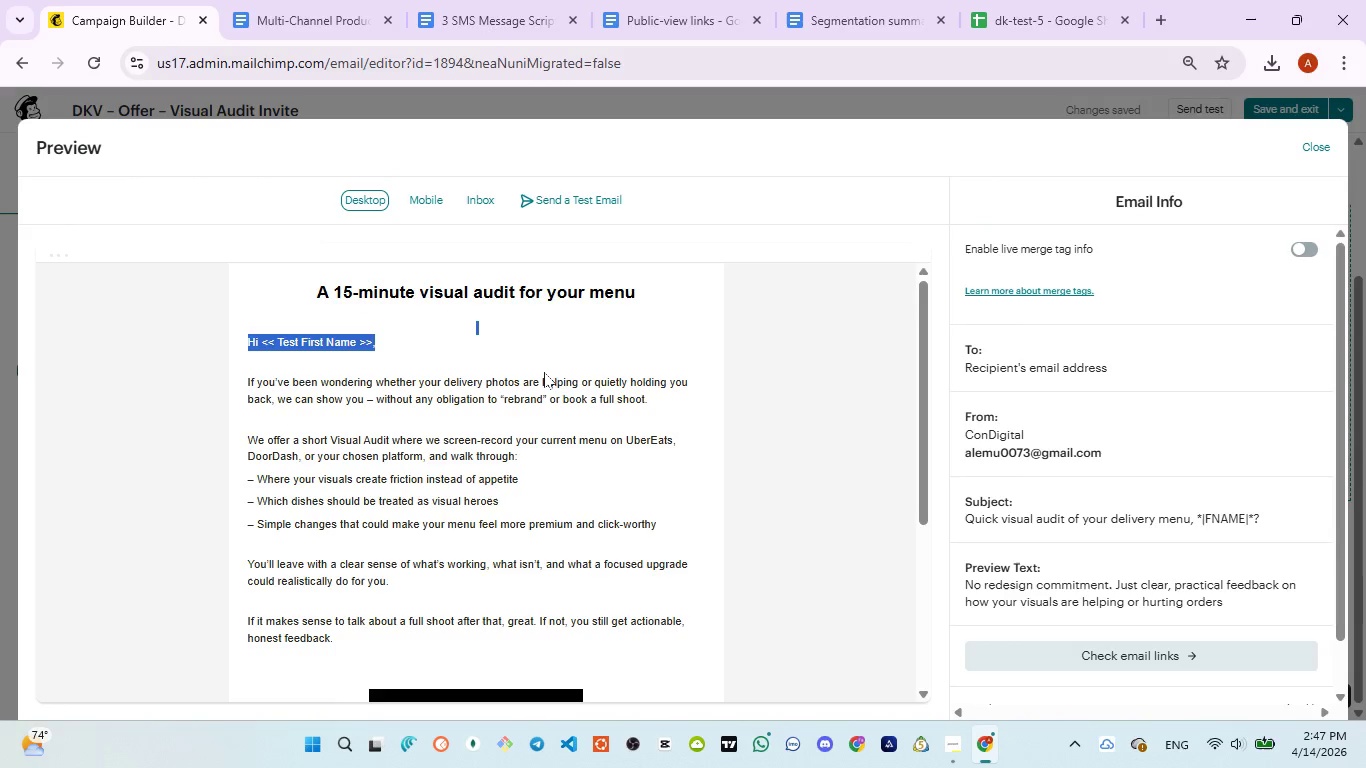 
scroll: coordinate [545, 381], scroll_direction: down, amount: 4.0
 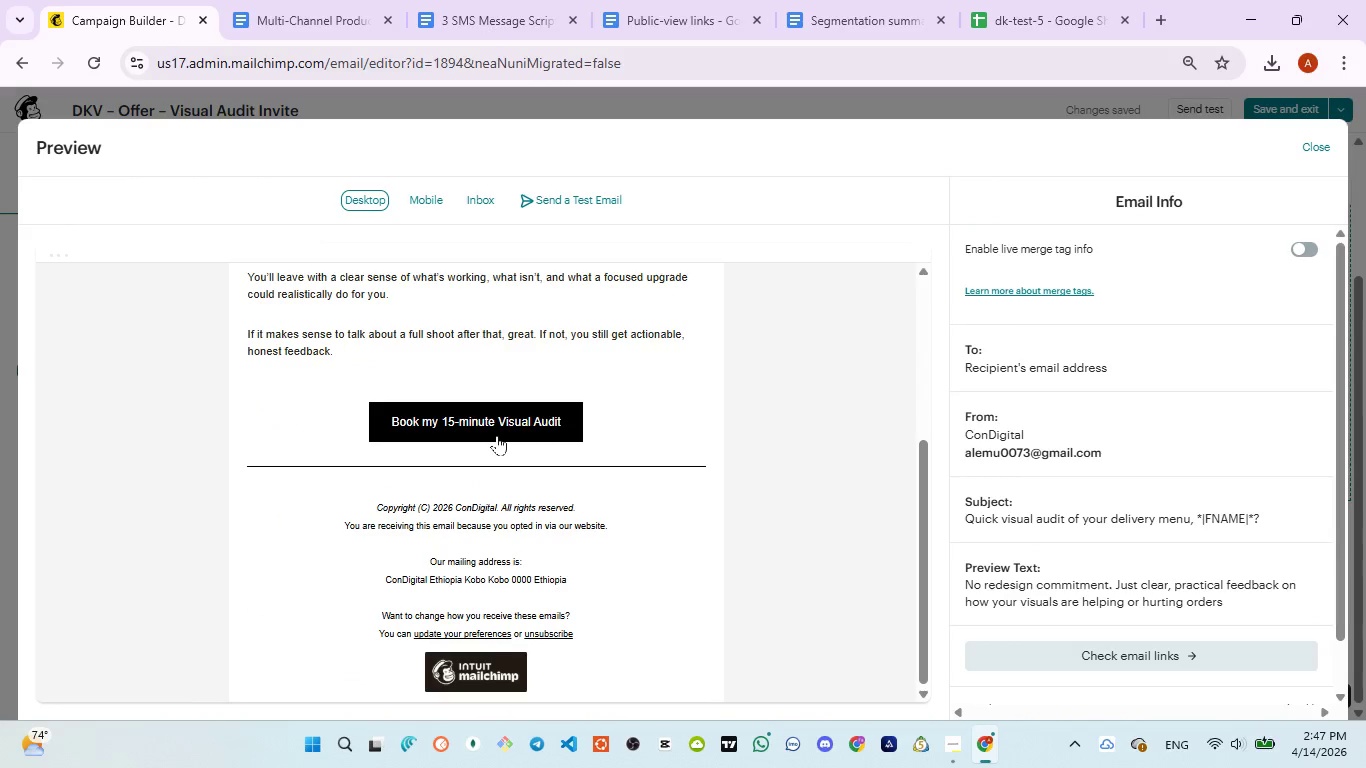 
left_click([495, 432])
 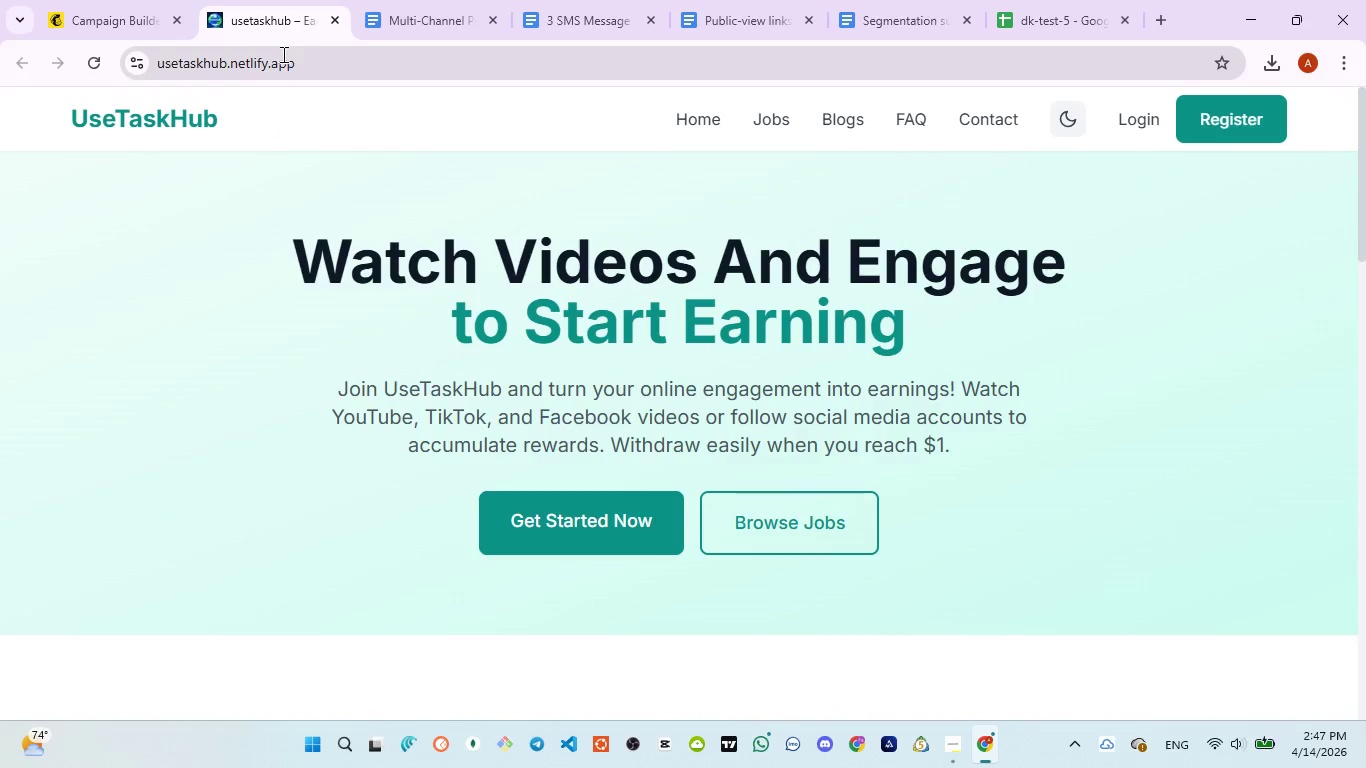 
left_click([330, 22])
 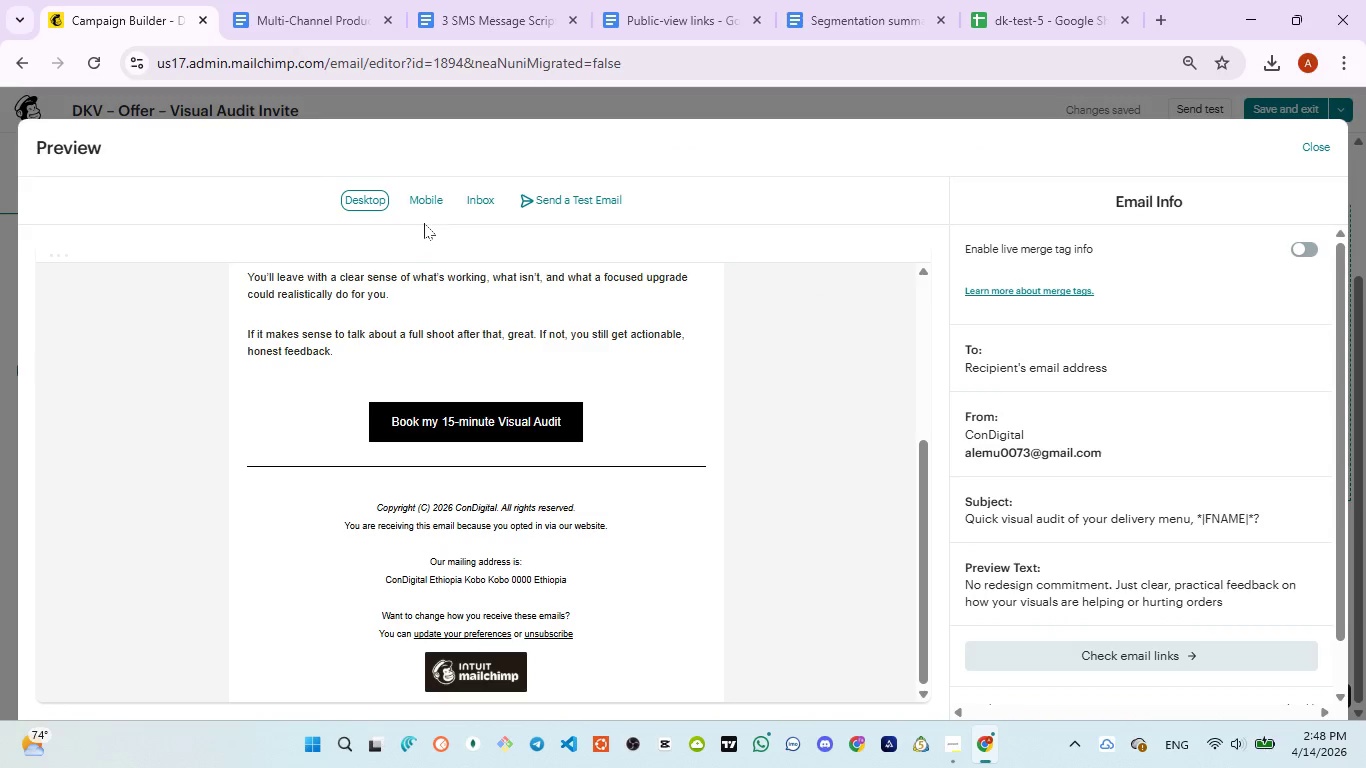 
left_click([425, 201])
 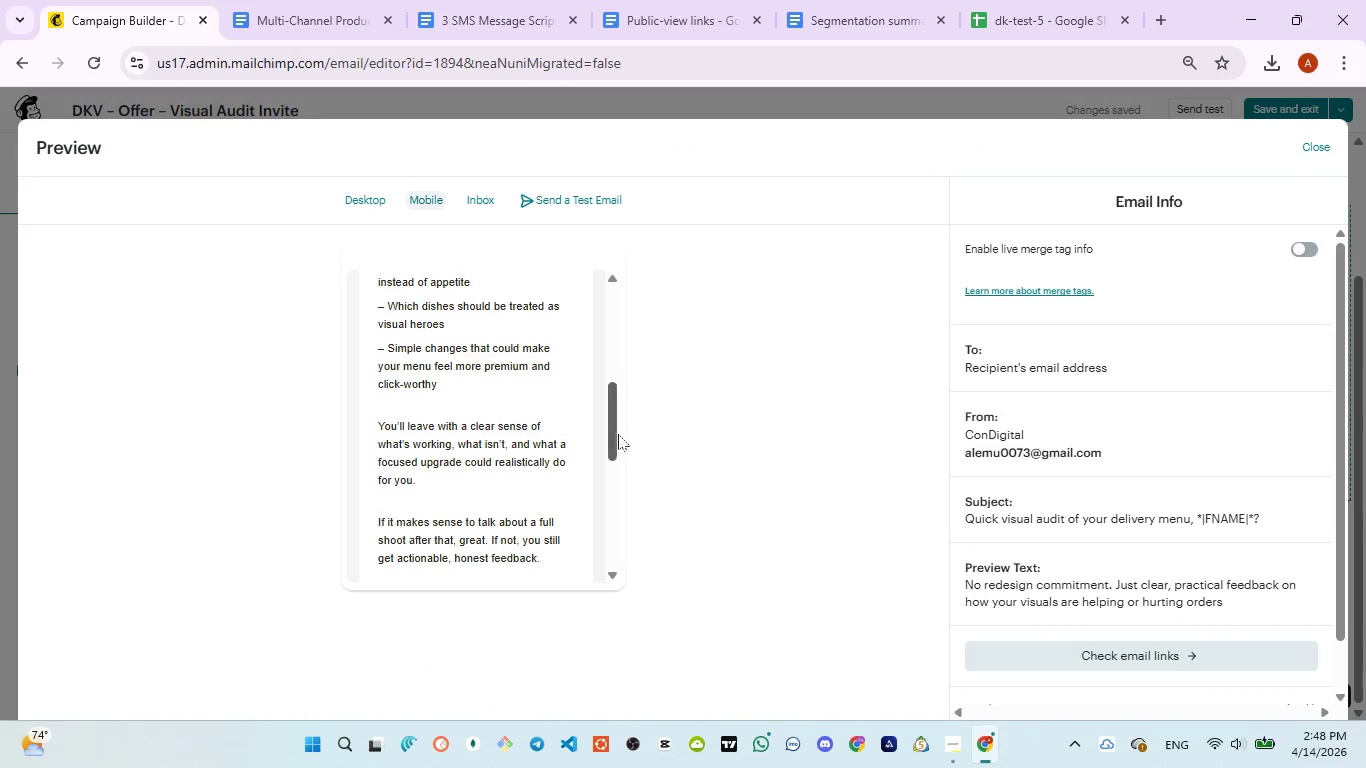 
left_click_drag(start_coordinate=[616, 438], to_coordinate=[620, 325])
 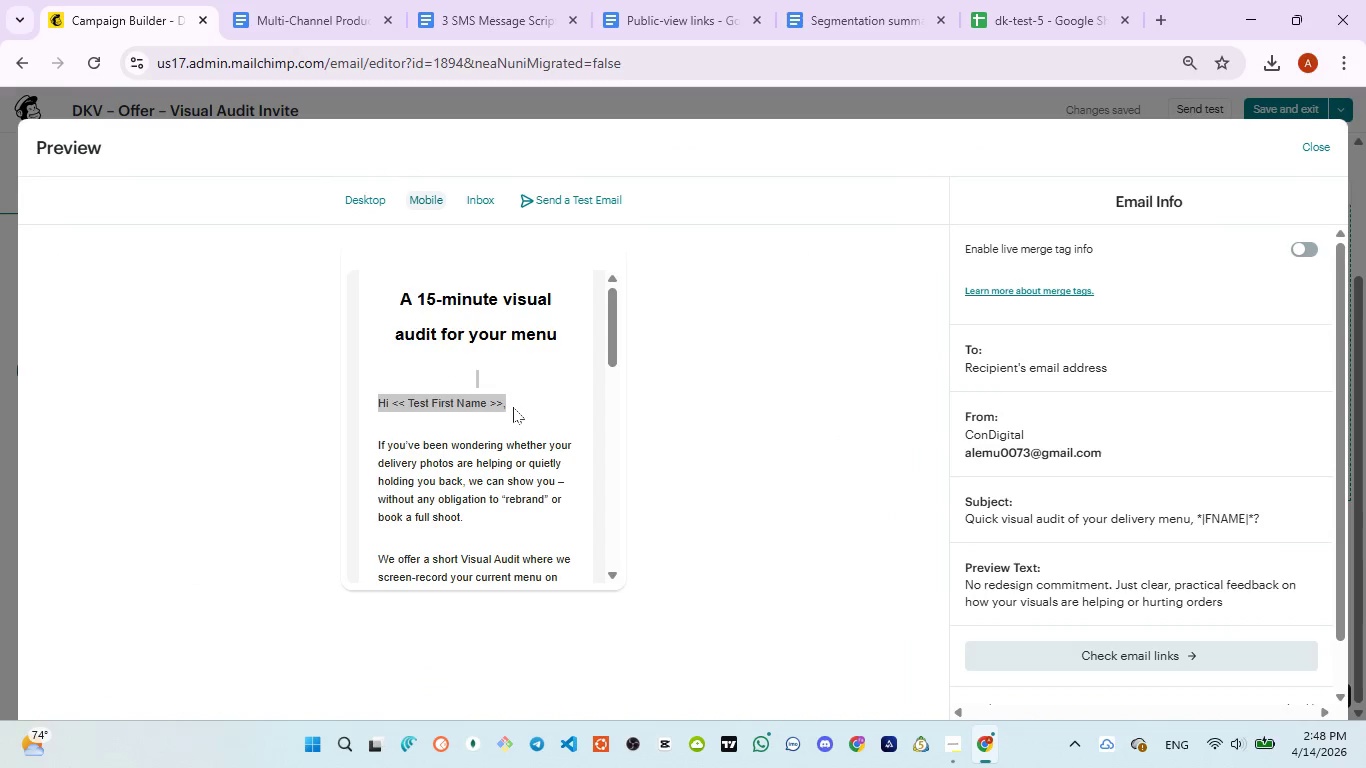 
left_click([513, 407])
 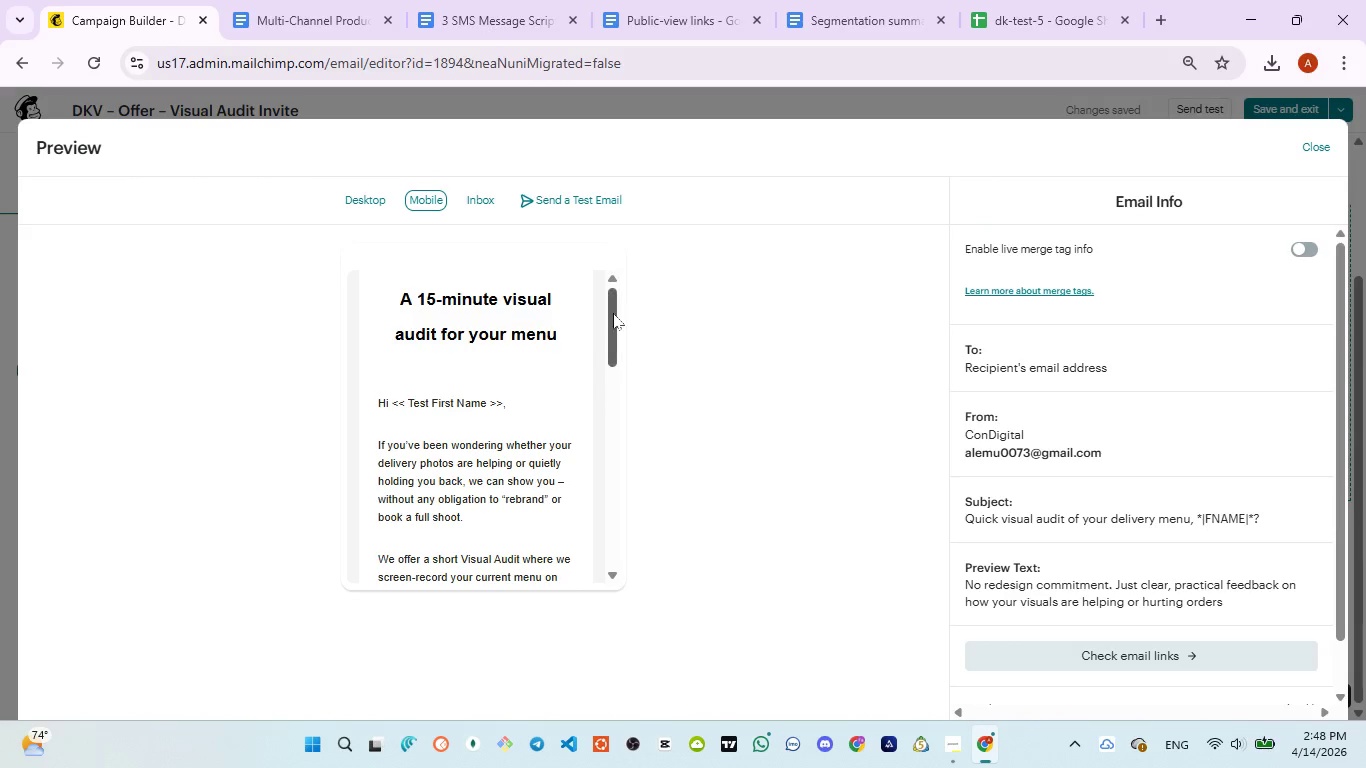 
left_click_drag(start_coordinate=[613, 313], to_coordinate=[606, 291])
 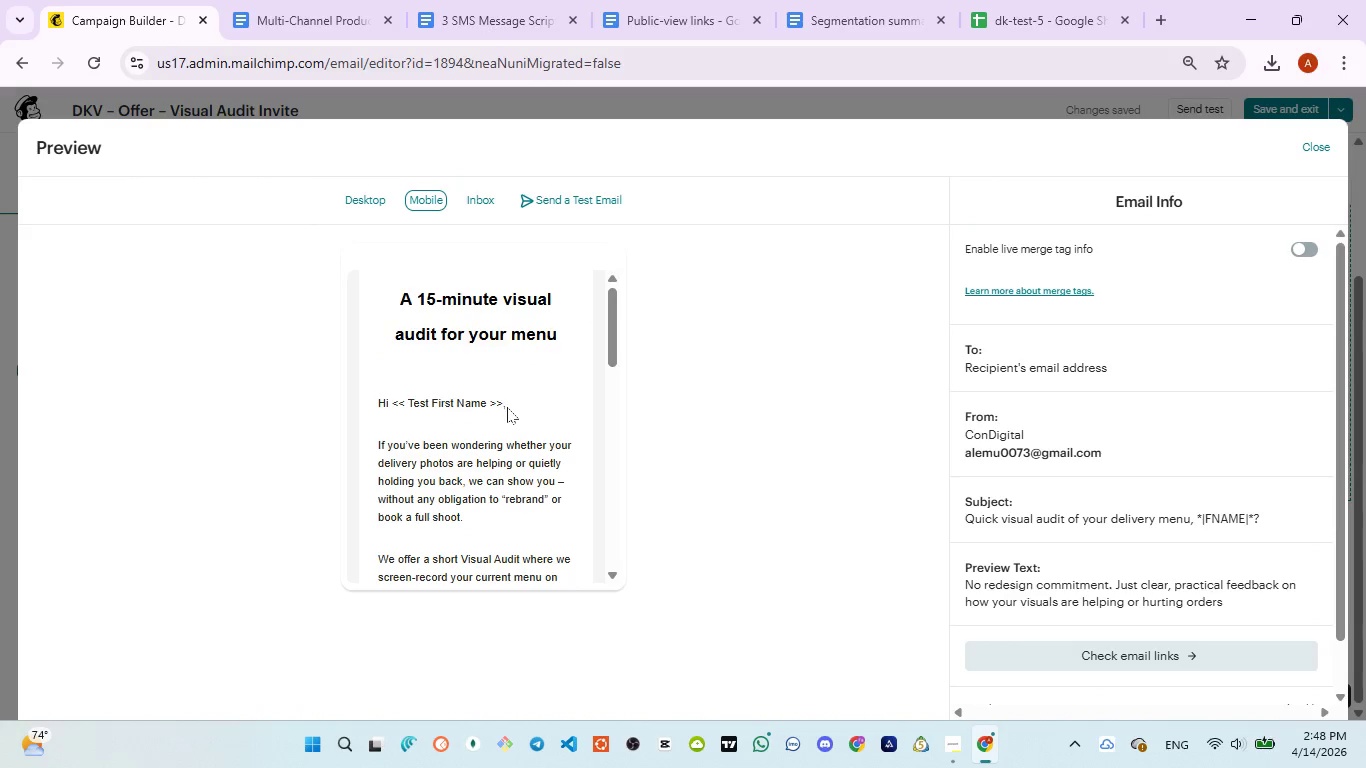 
left_click_drag(start_coordinate=[508, 407], to_coordinate=[381, 417])
 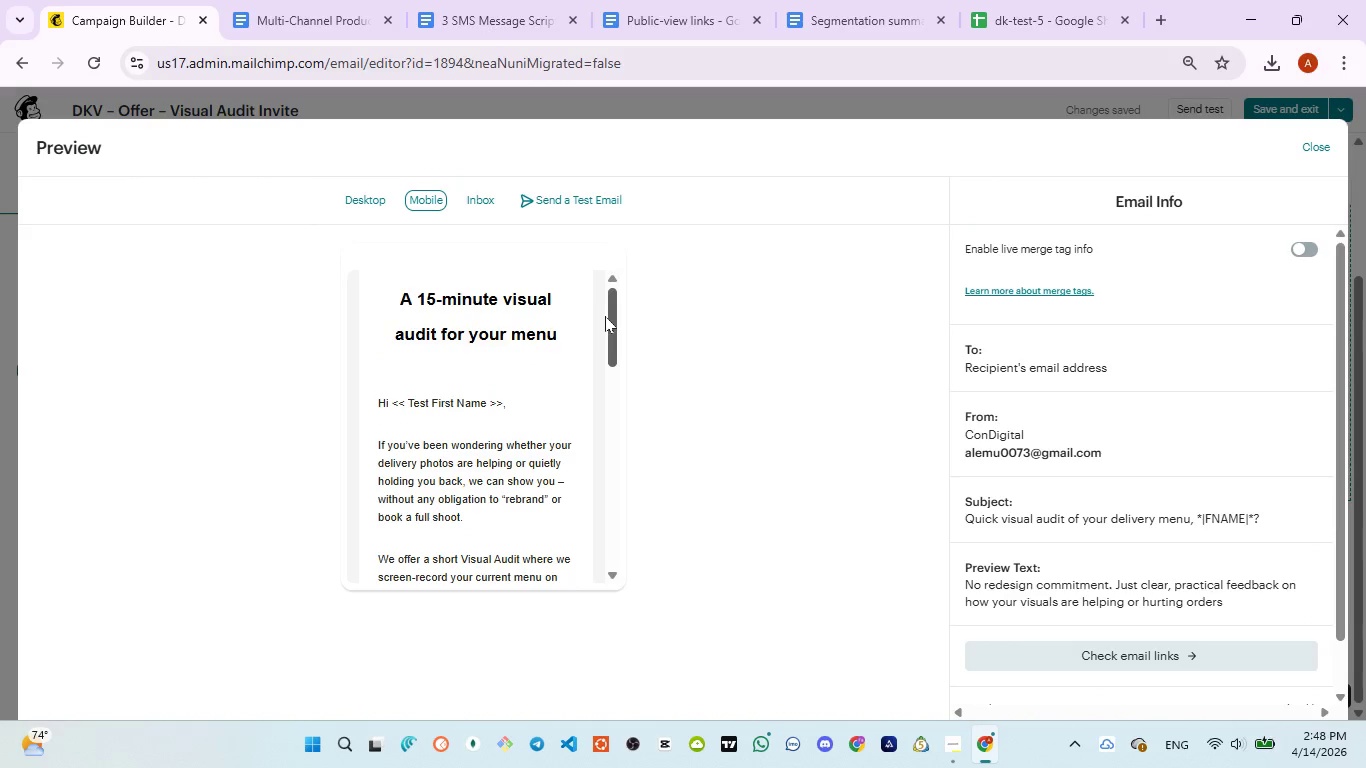 
left_click_drag(start_coordinate=[605, 316], to_coordinate=[609, 249])
 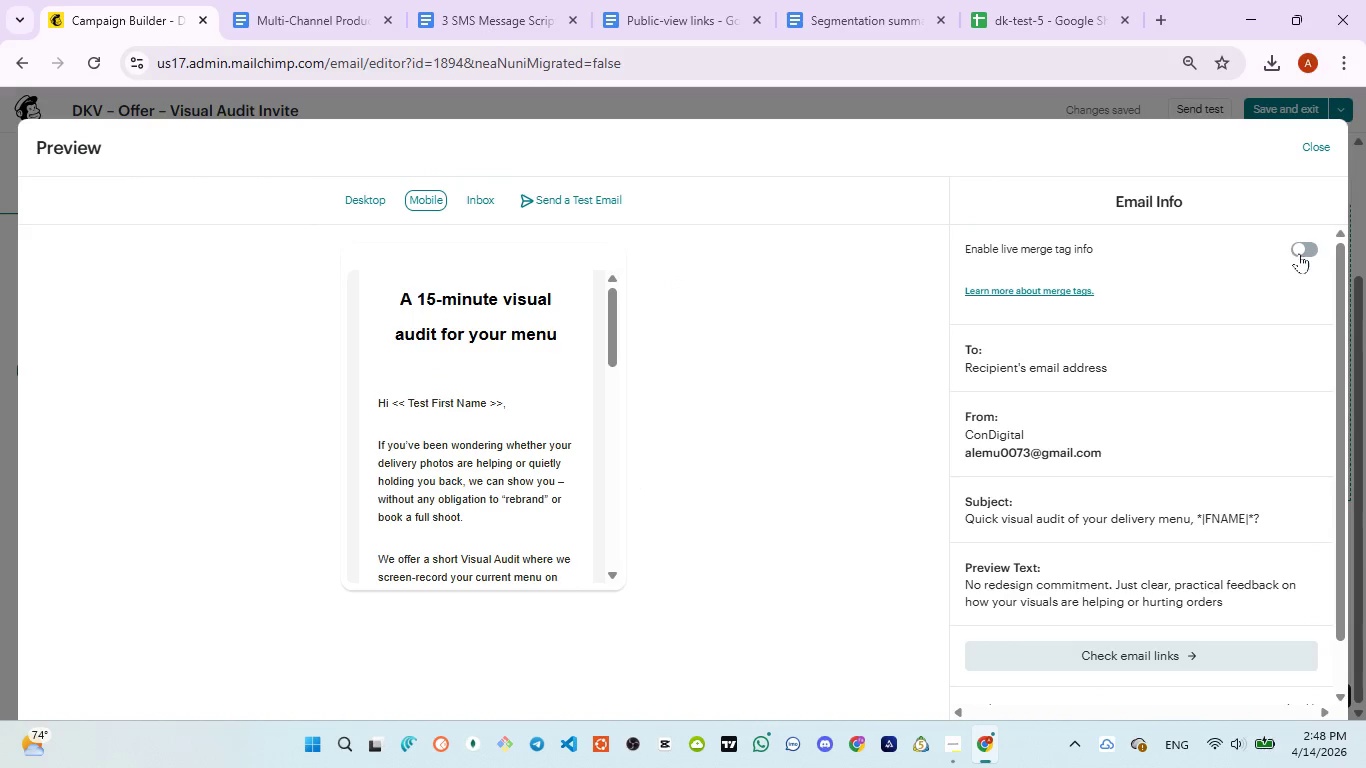 
left_click_drag(start_coordinate=[1316, 250], to_coordinate=[1307, 261])
 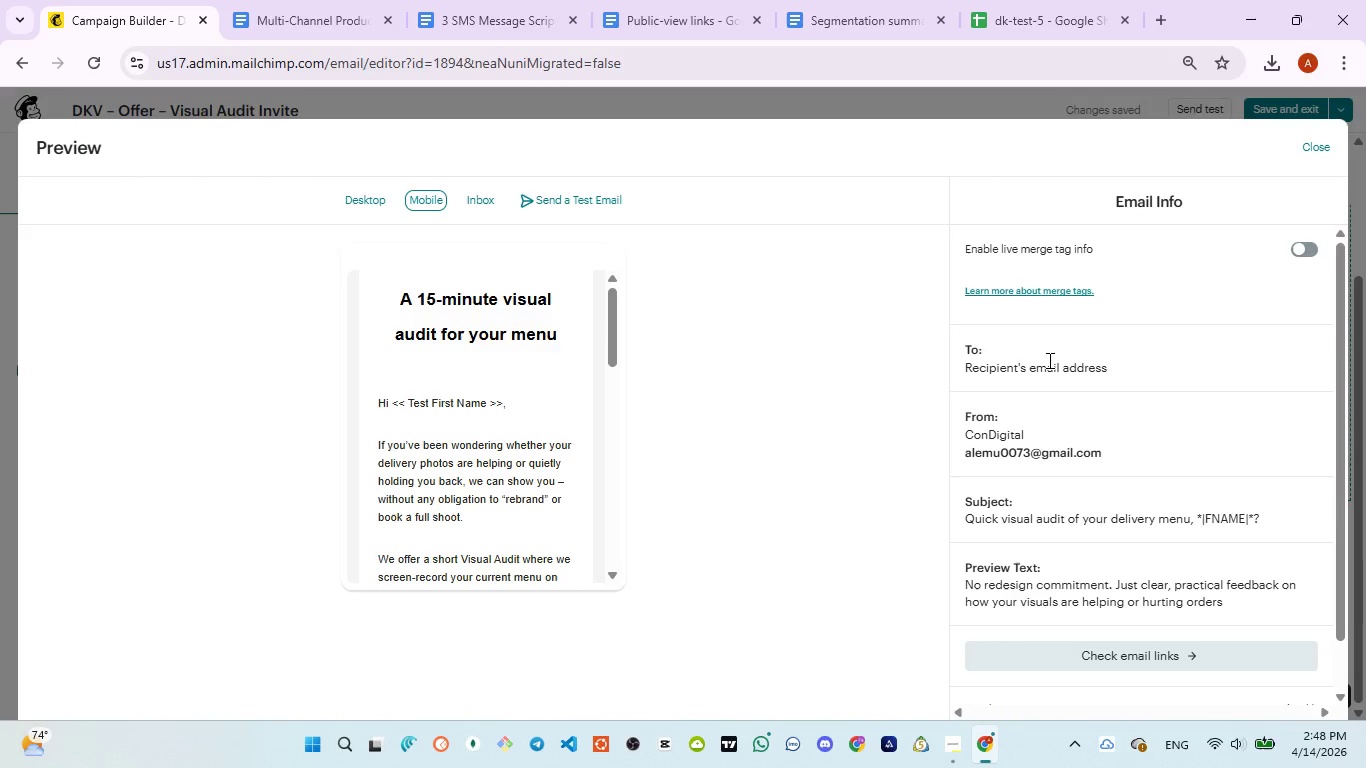 
wait(17.28)
 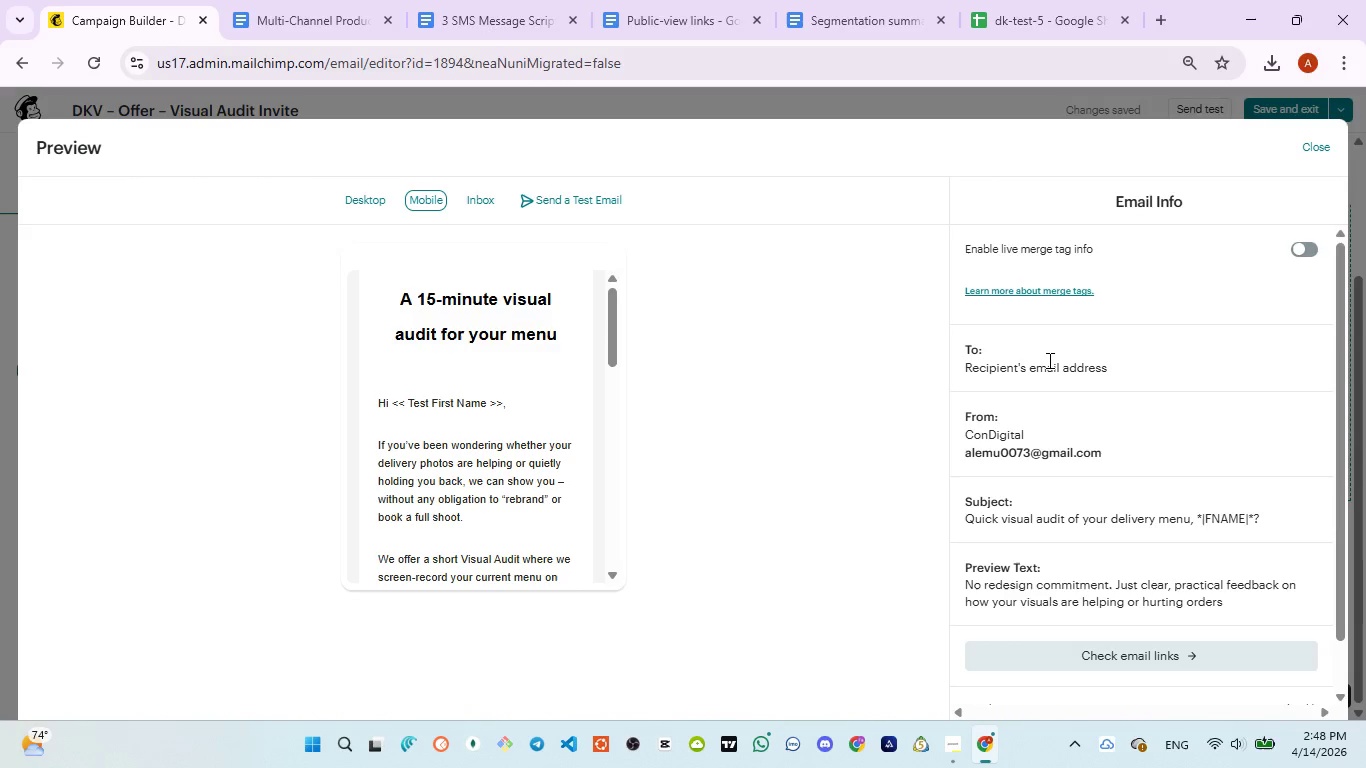 
left_click([1307, 246])
 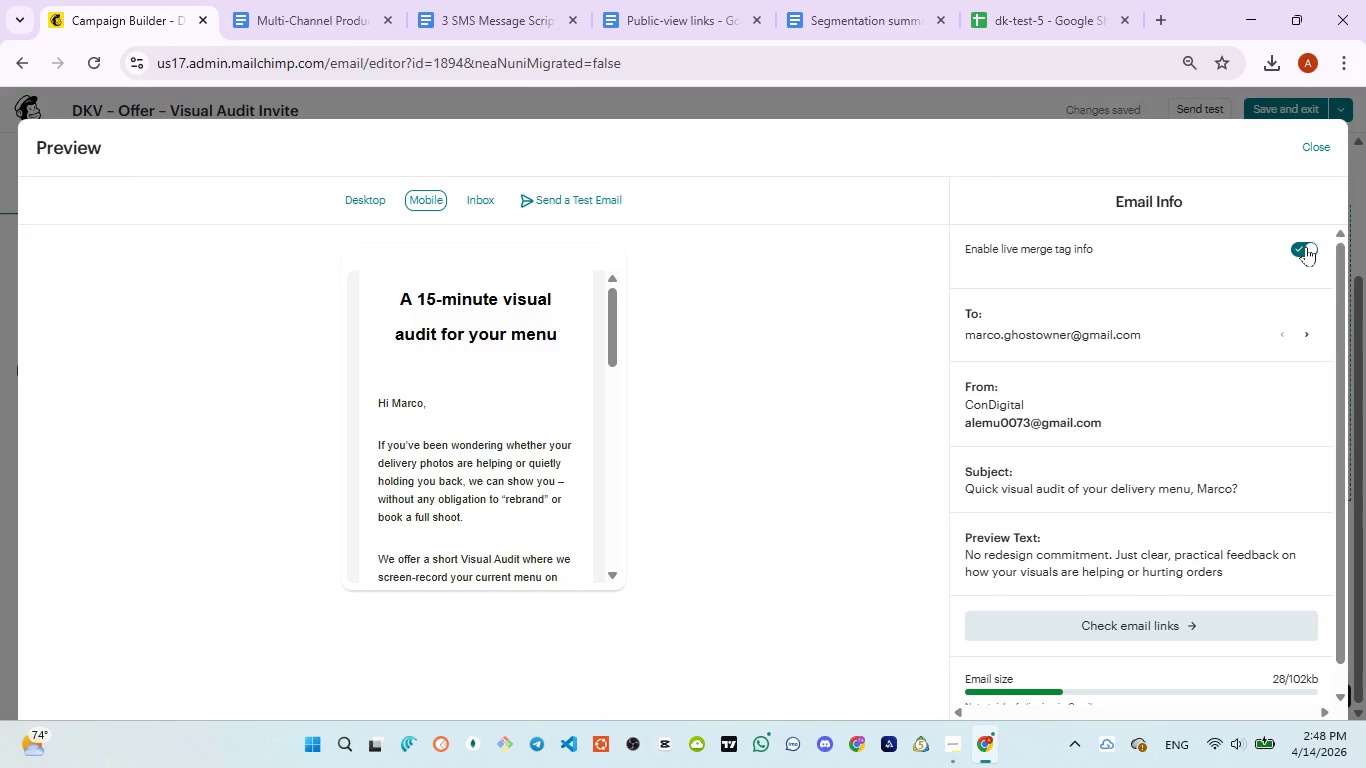 
wait(8.81)
 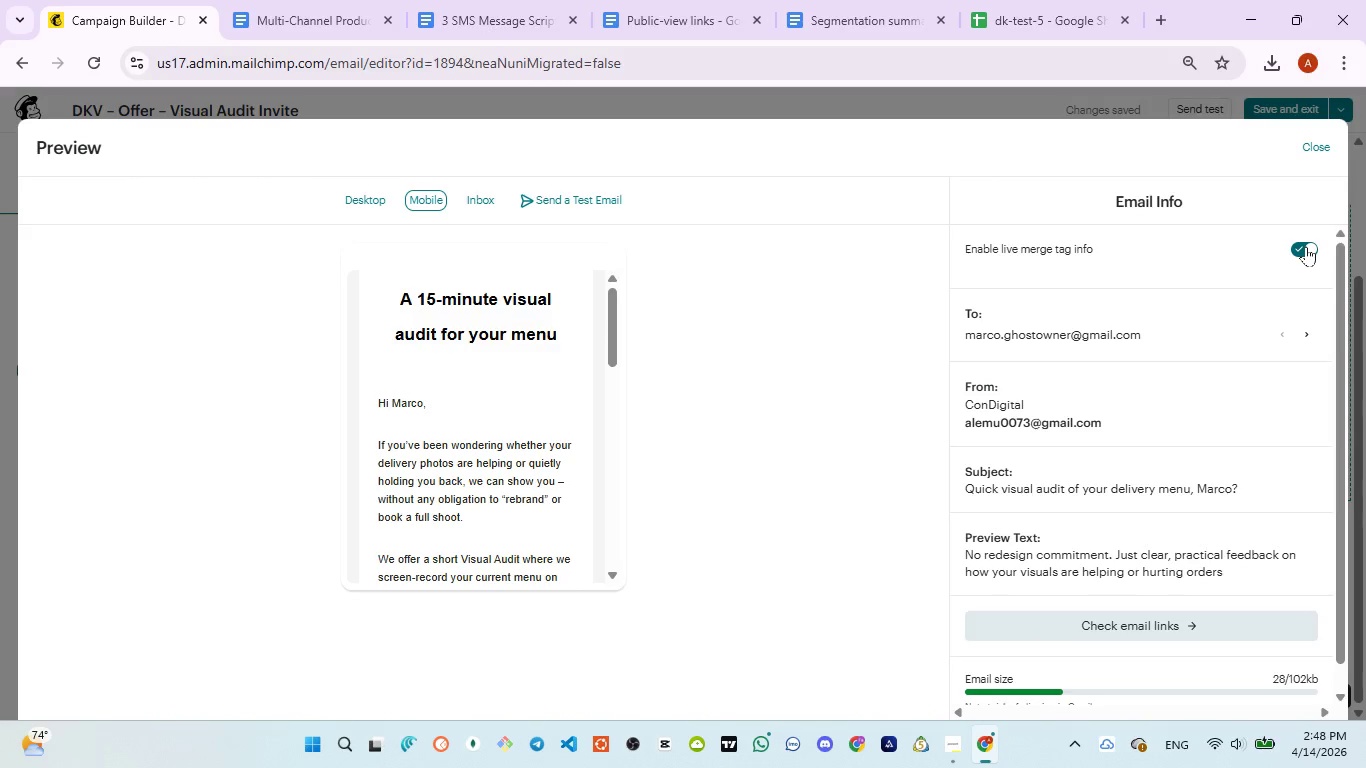 
left_click_drag(start_coordinate=[611, 351], to_coordinate=[583, 460])
 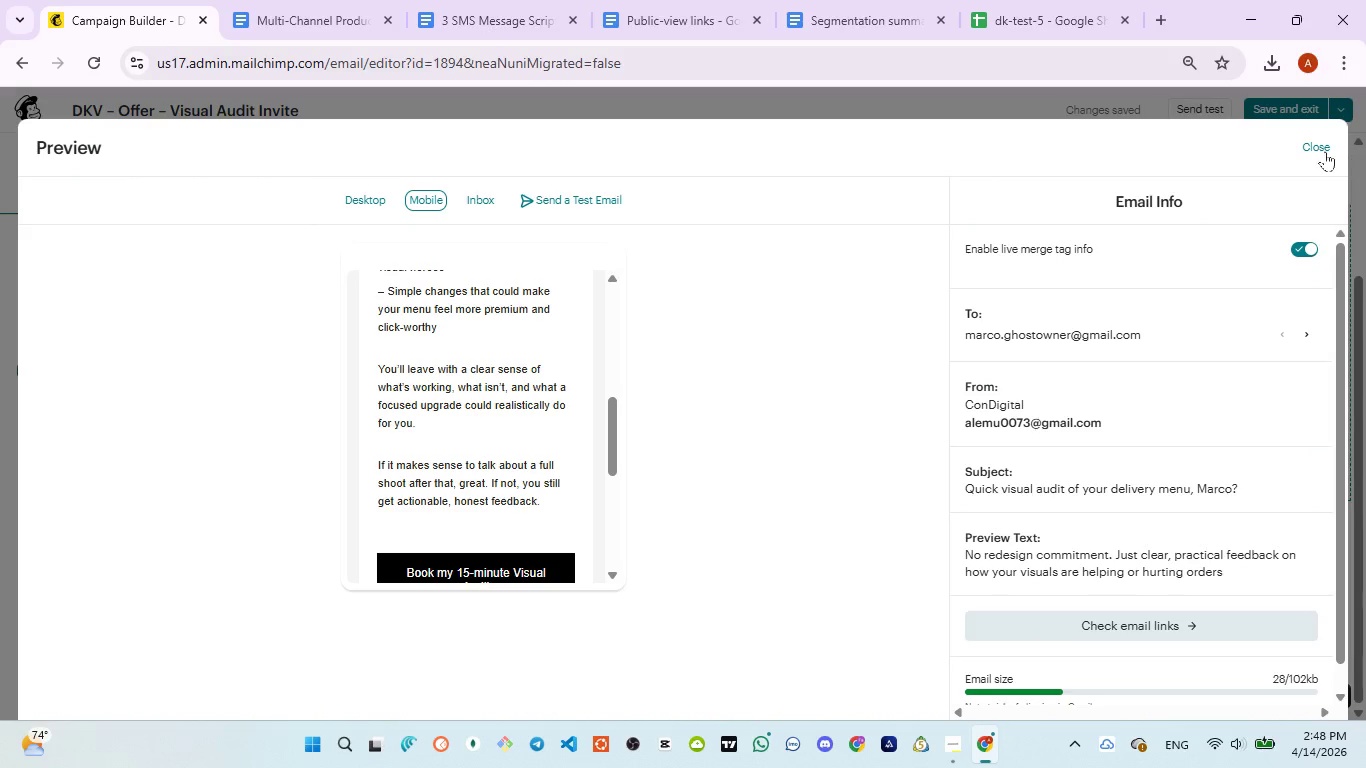 
left_click([1315, 149])
 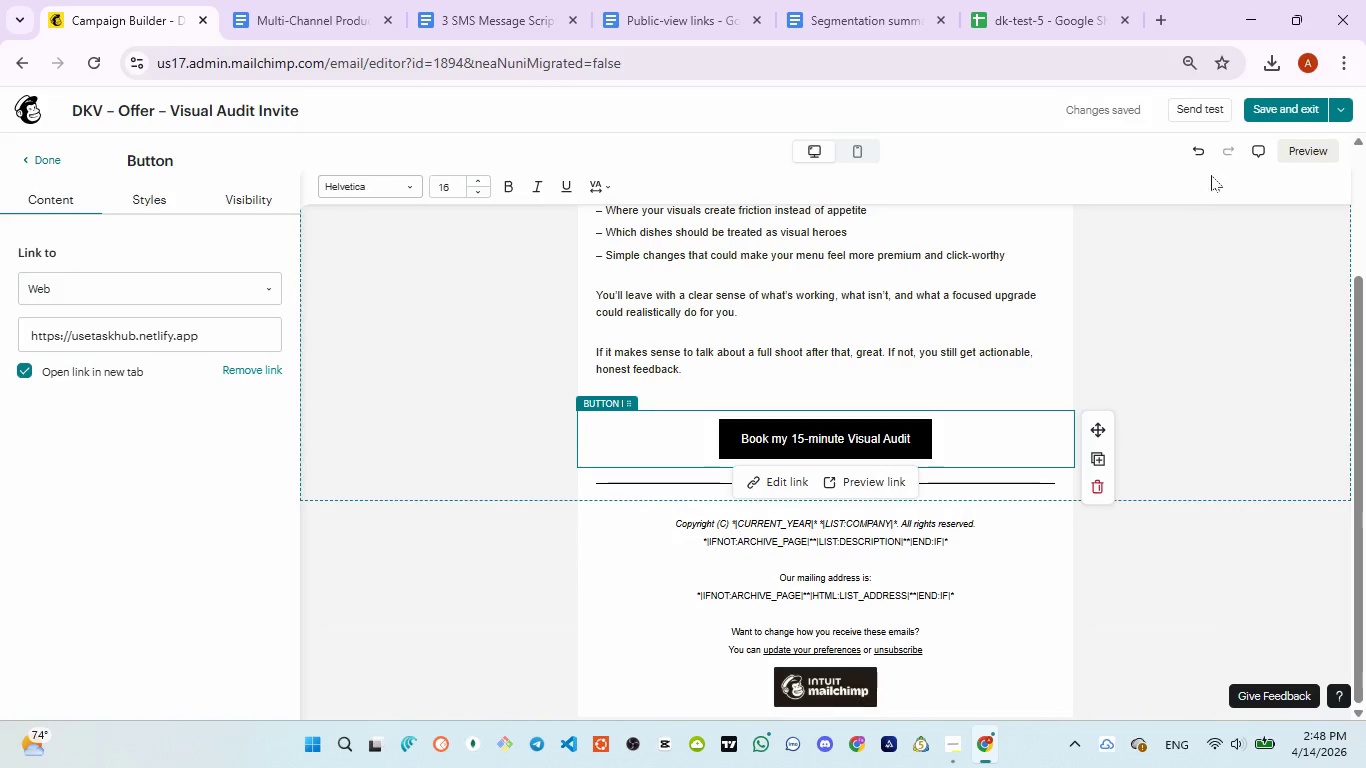 
left_click([1291, 115])
 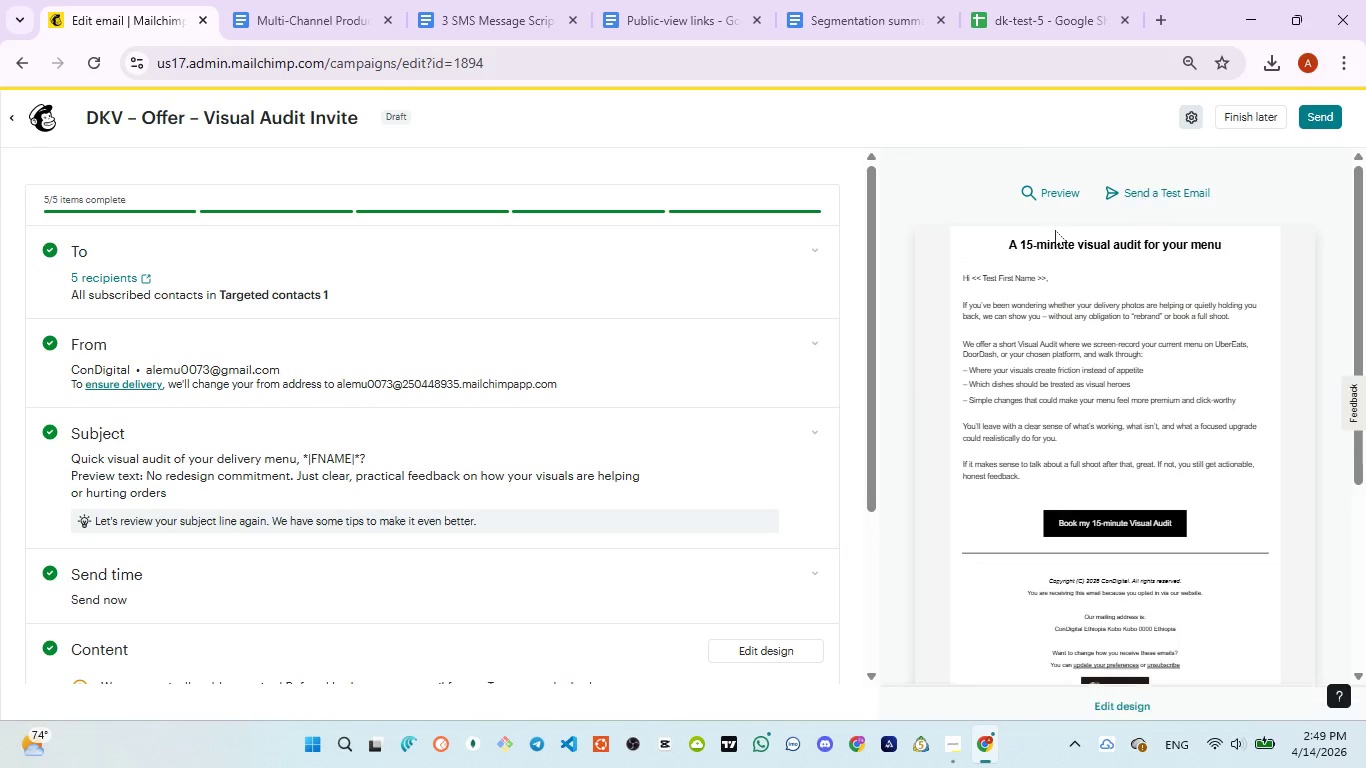 
wait(22.59)
 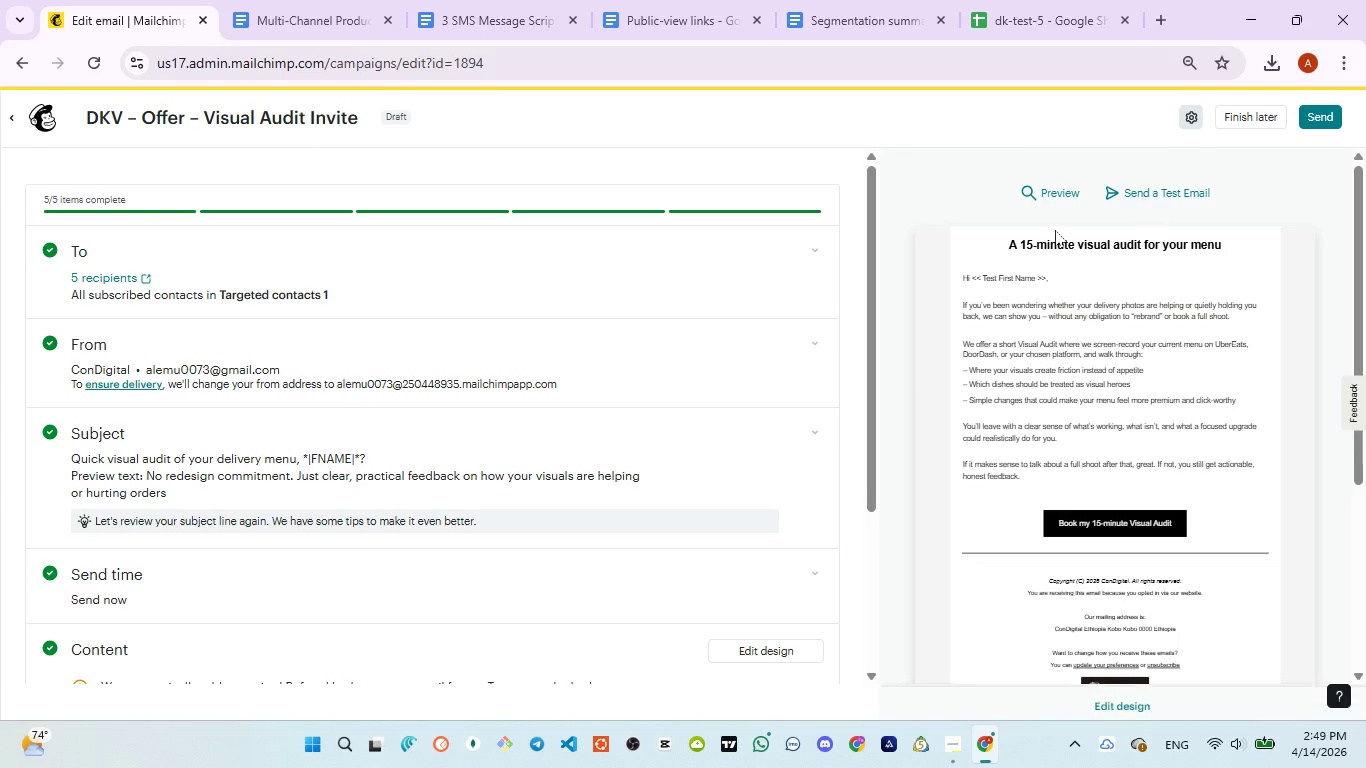 
scroll: coordinate [607, 382], scroll_direction: down, amount: 2.0
 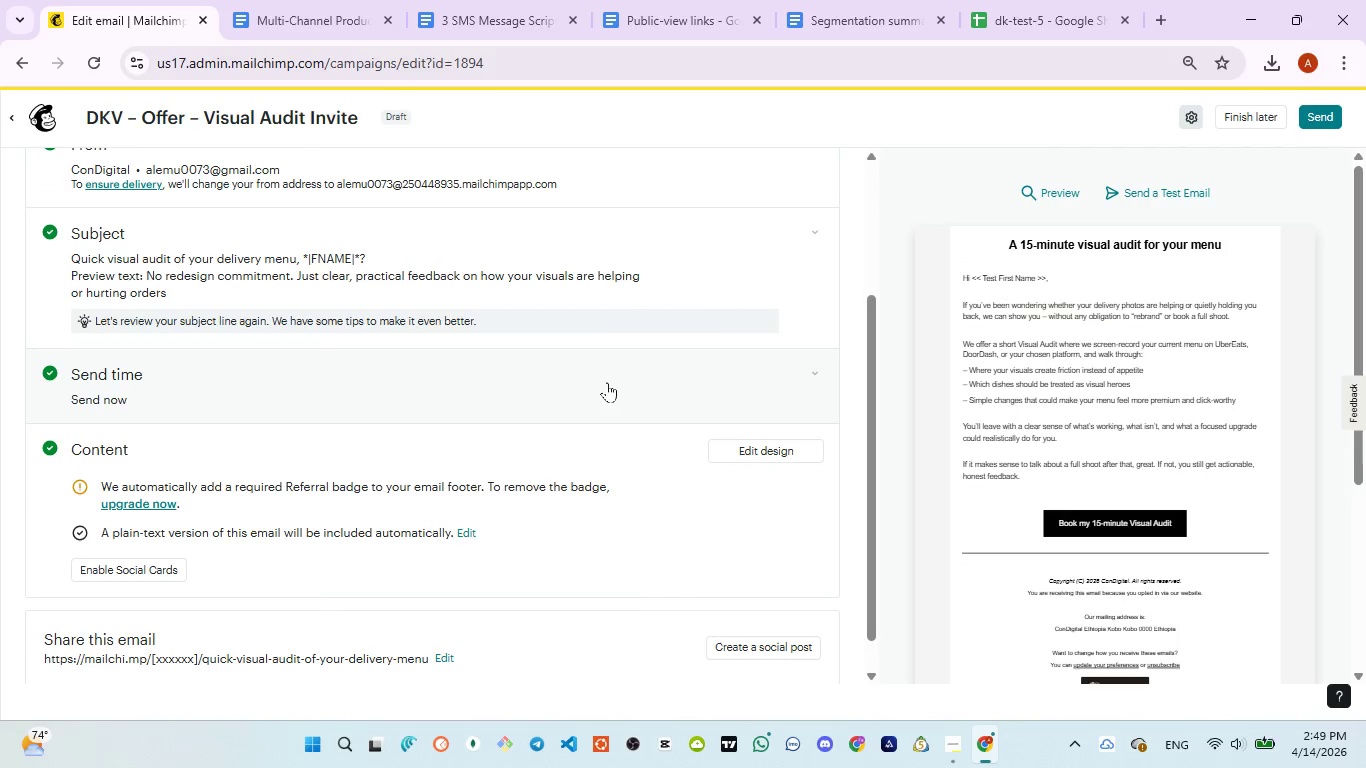 
scroll: coordinate [607, 382], scroll_direction: up, amount: 2.0
 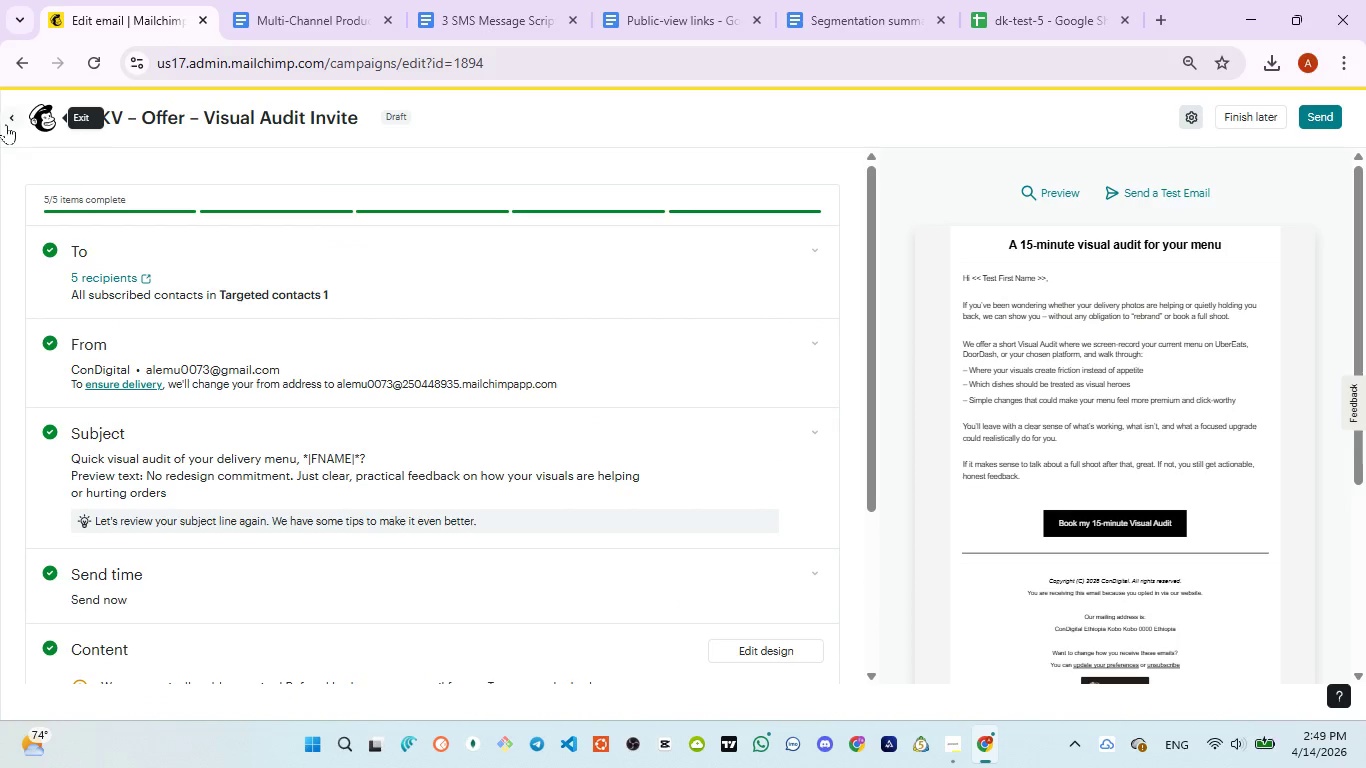 
left_click([10, 120])
 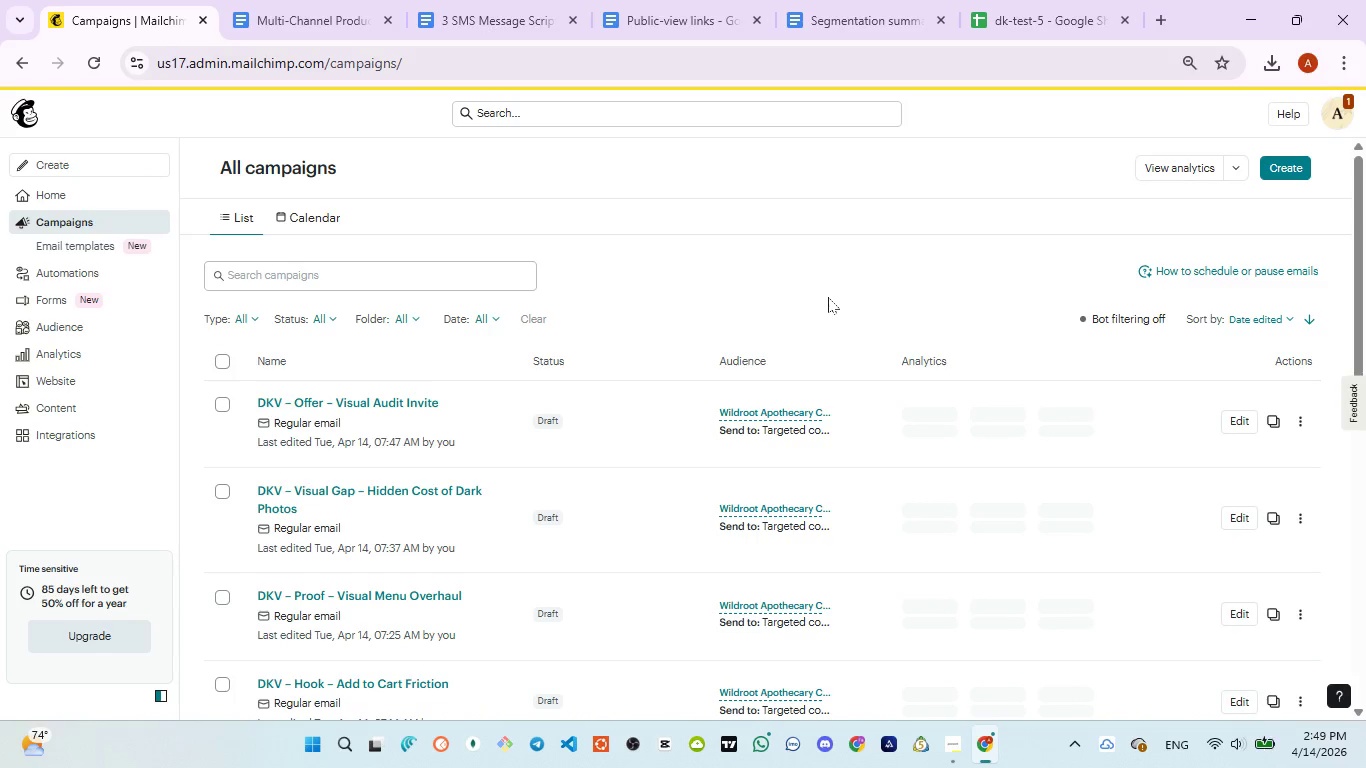 
wait(17.51)
 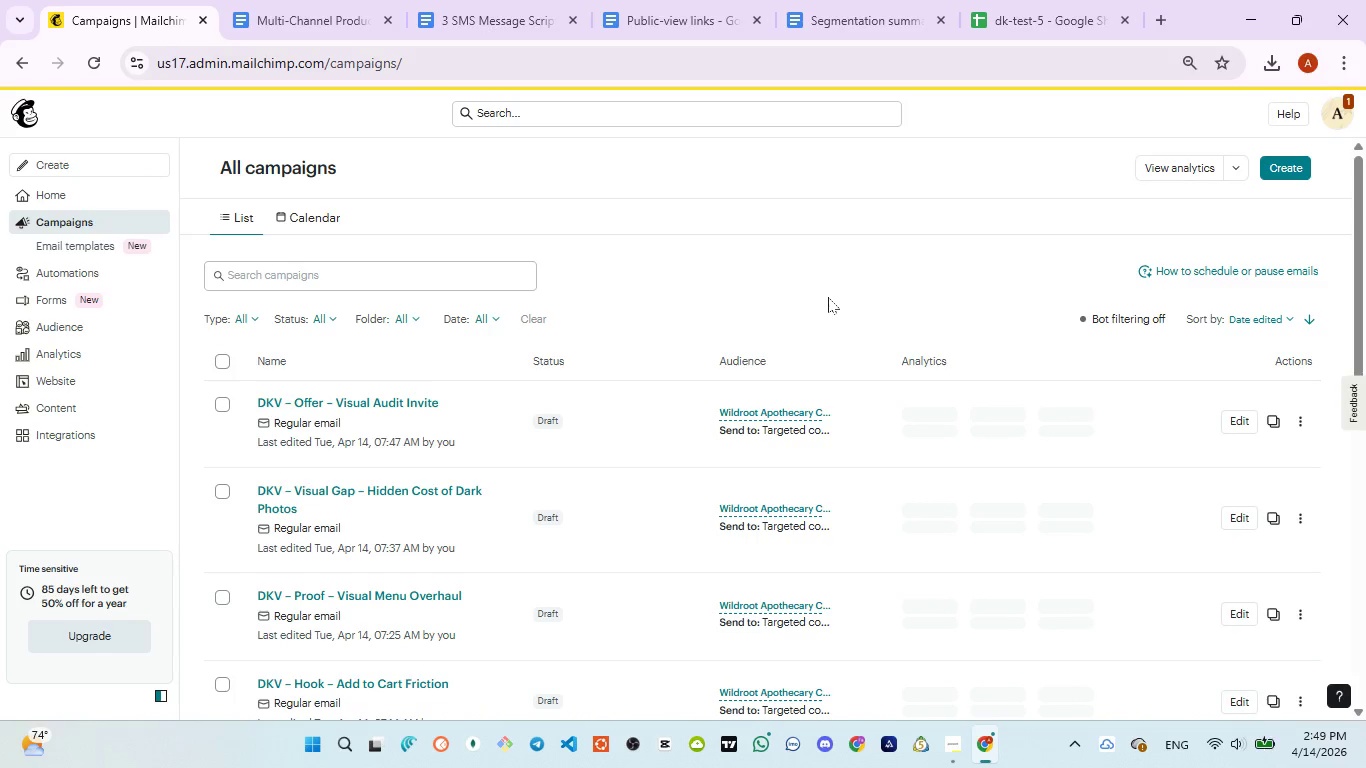 
left_click([451, 13])
 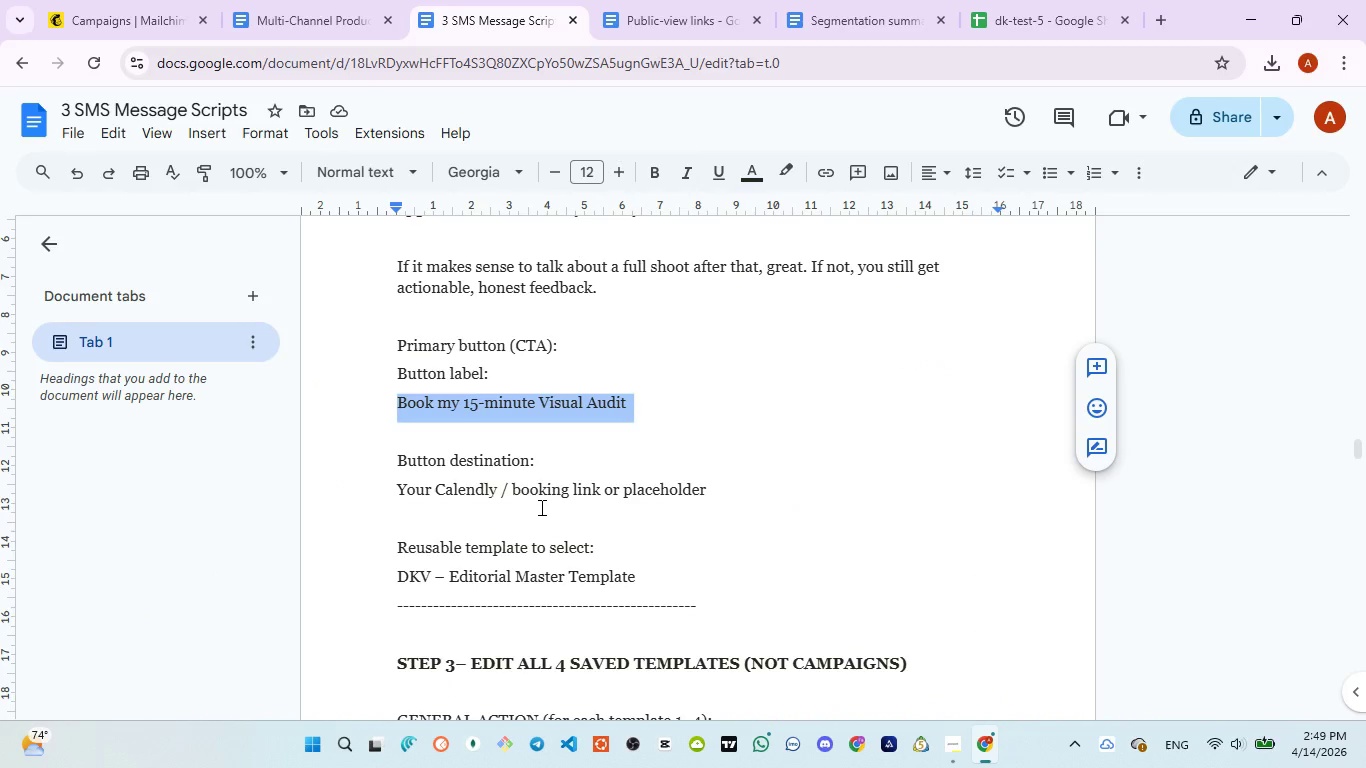 
scroll: coordinate [540, 507], scroll_direction: down, amount: 5.0
 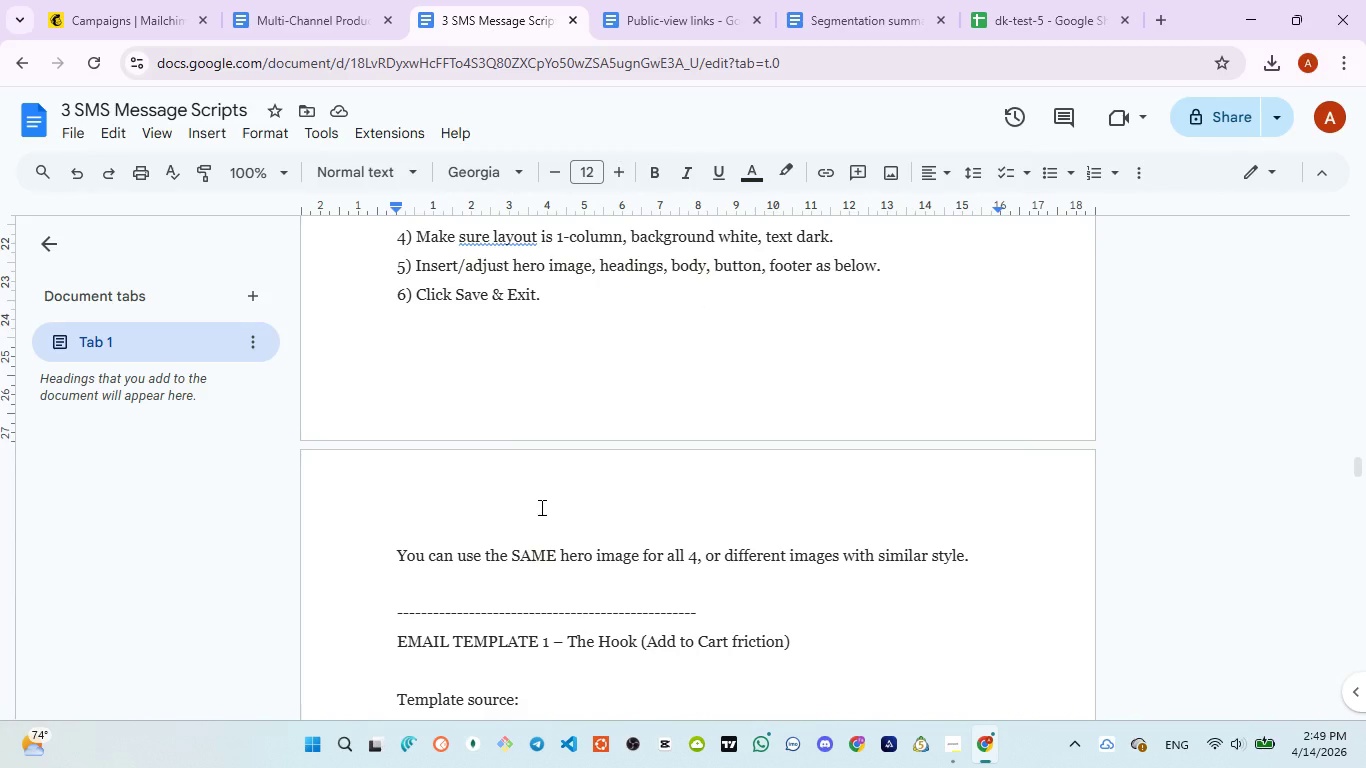 
scroll: coordinate [541, 507], scroll_direction: down, amount: 5.0
 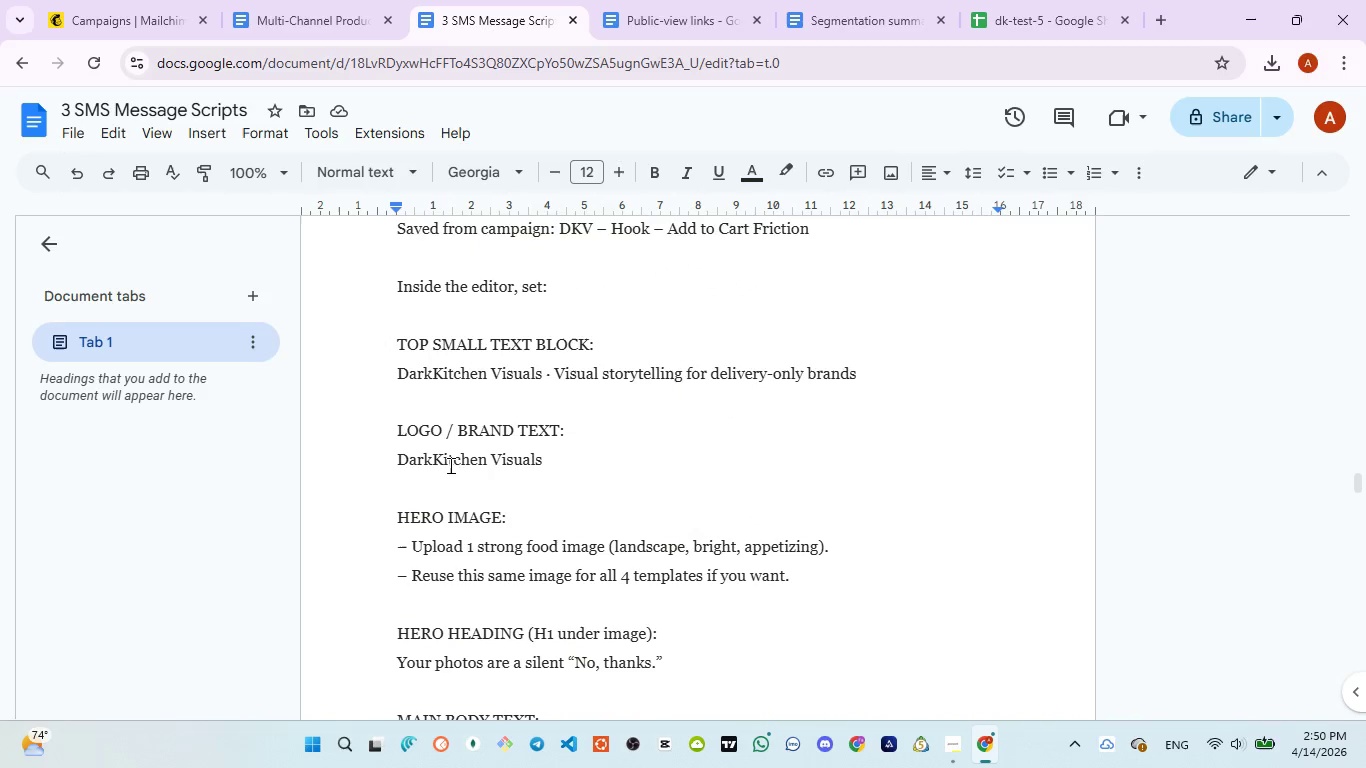 
left_click_drag(start_coordinate=[396, 374], to_coordinate=[868, 372])
 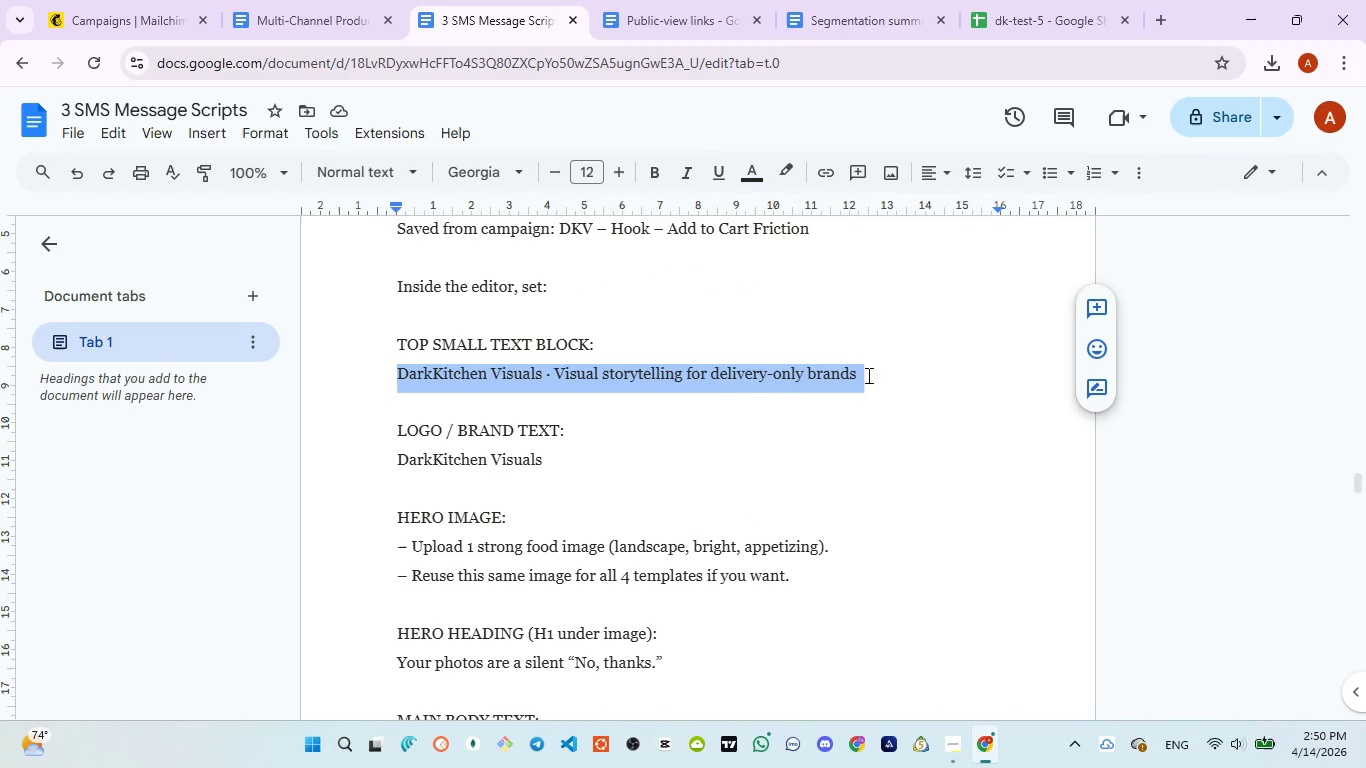 
key(Control+C)
 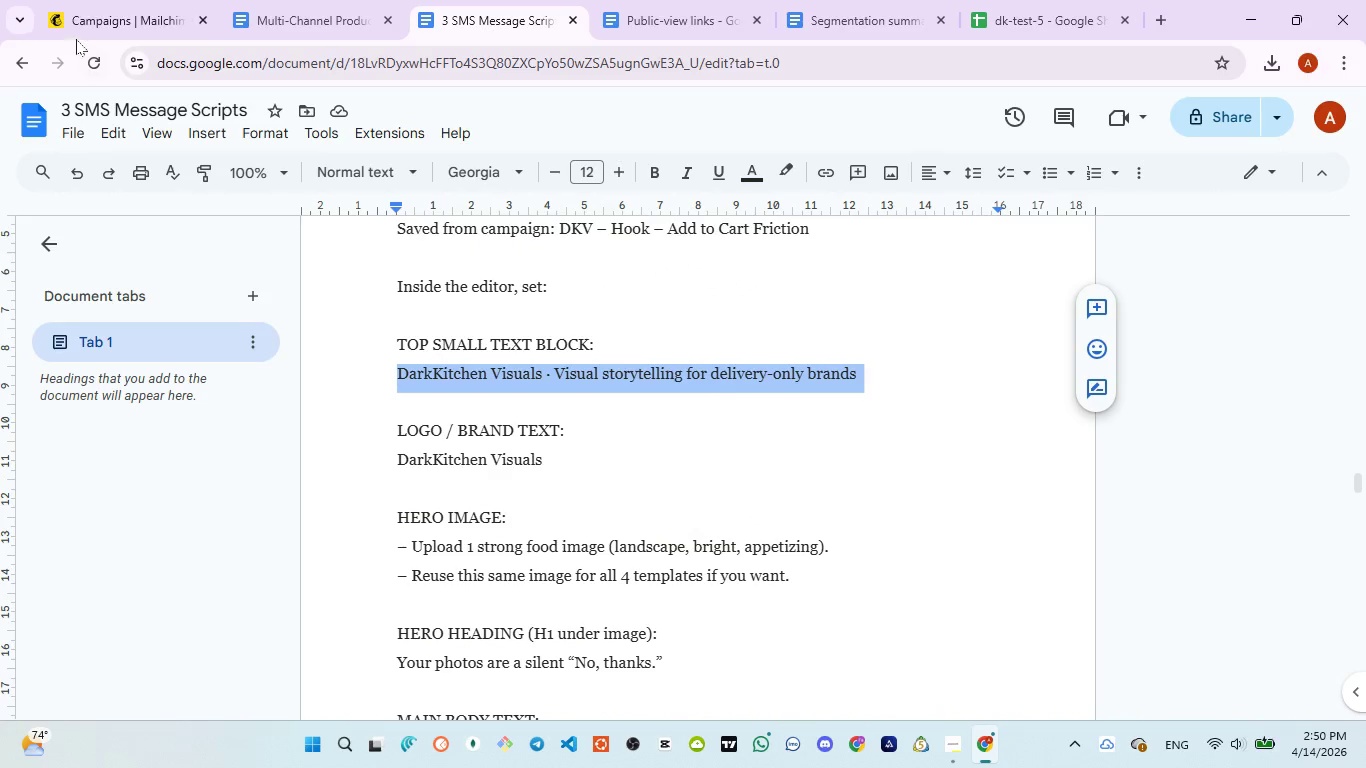 
left_click([88, 13])
 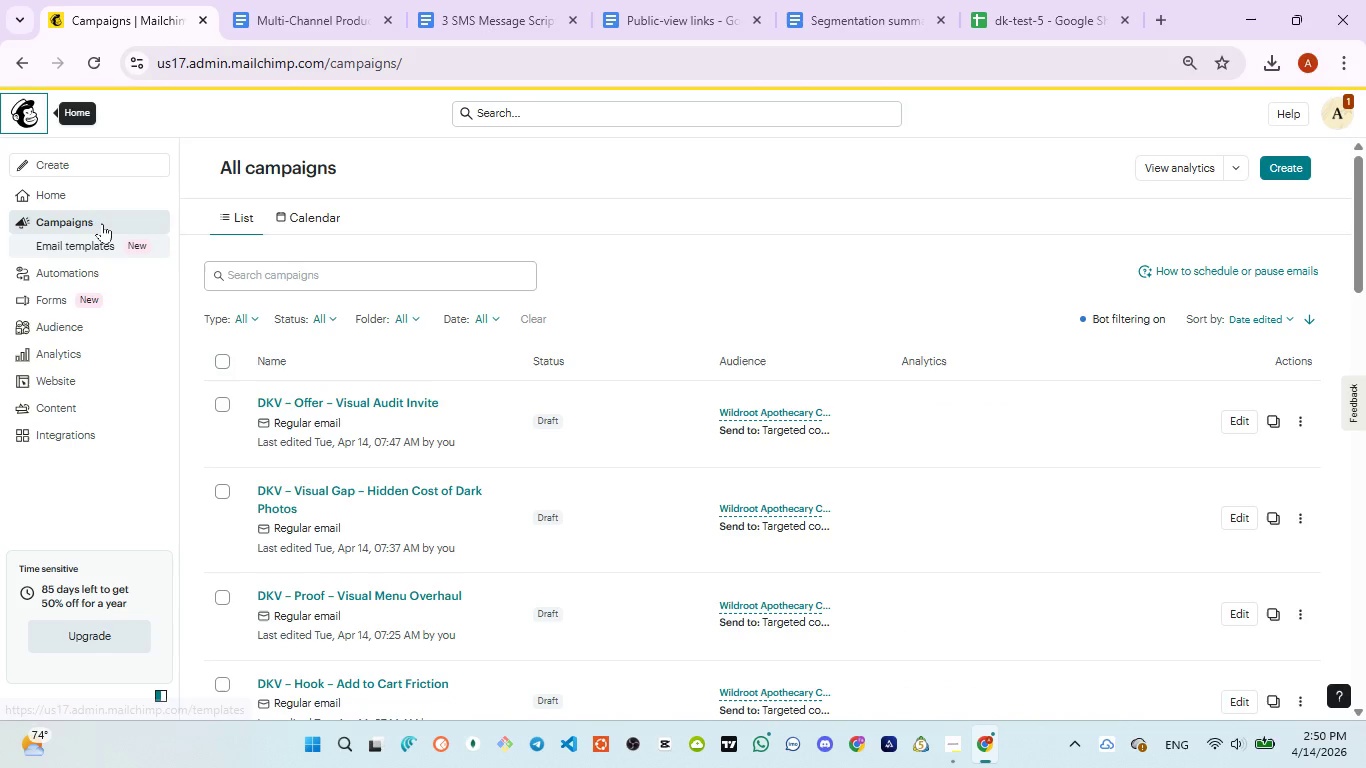 
left_click([101, 222])
 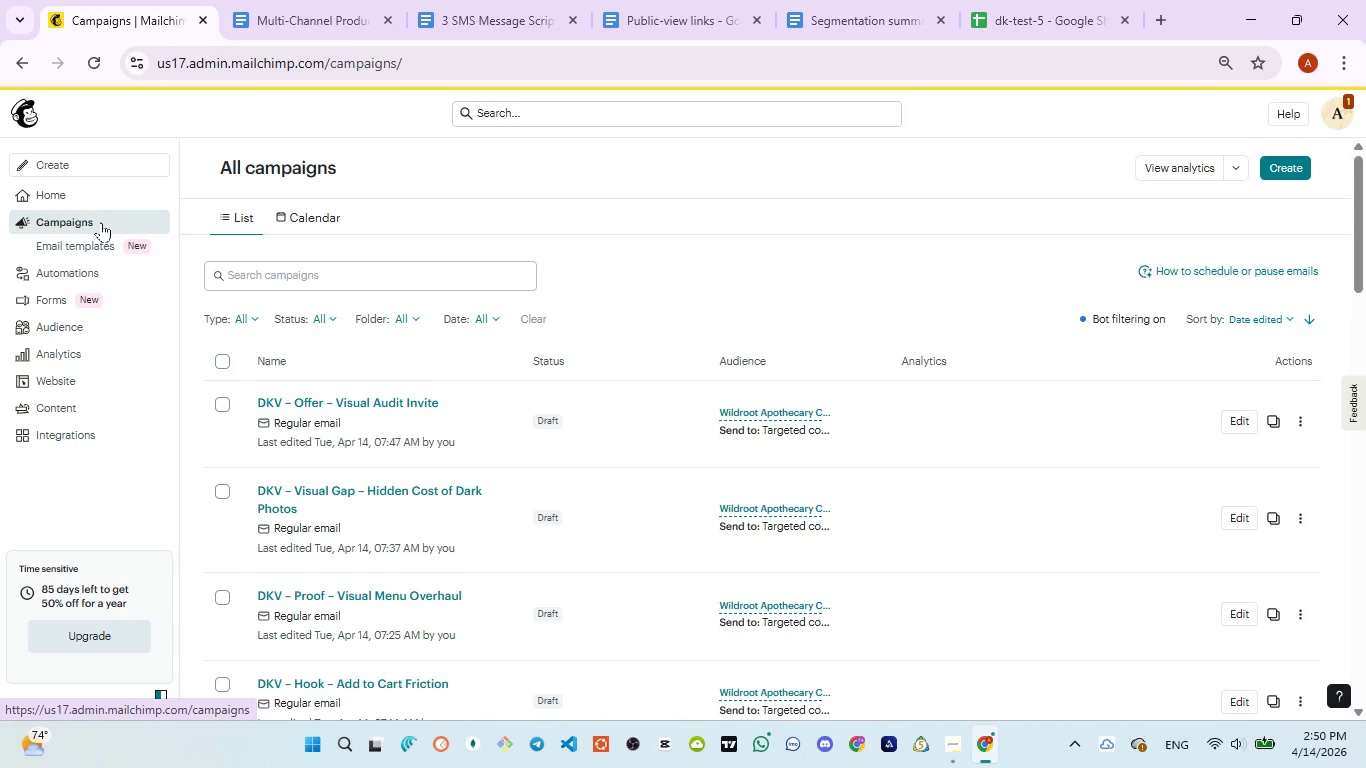 
wait(24.86)
 